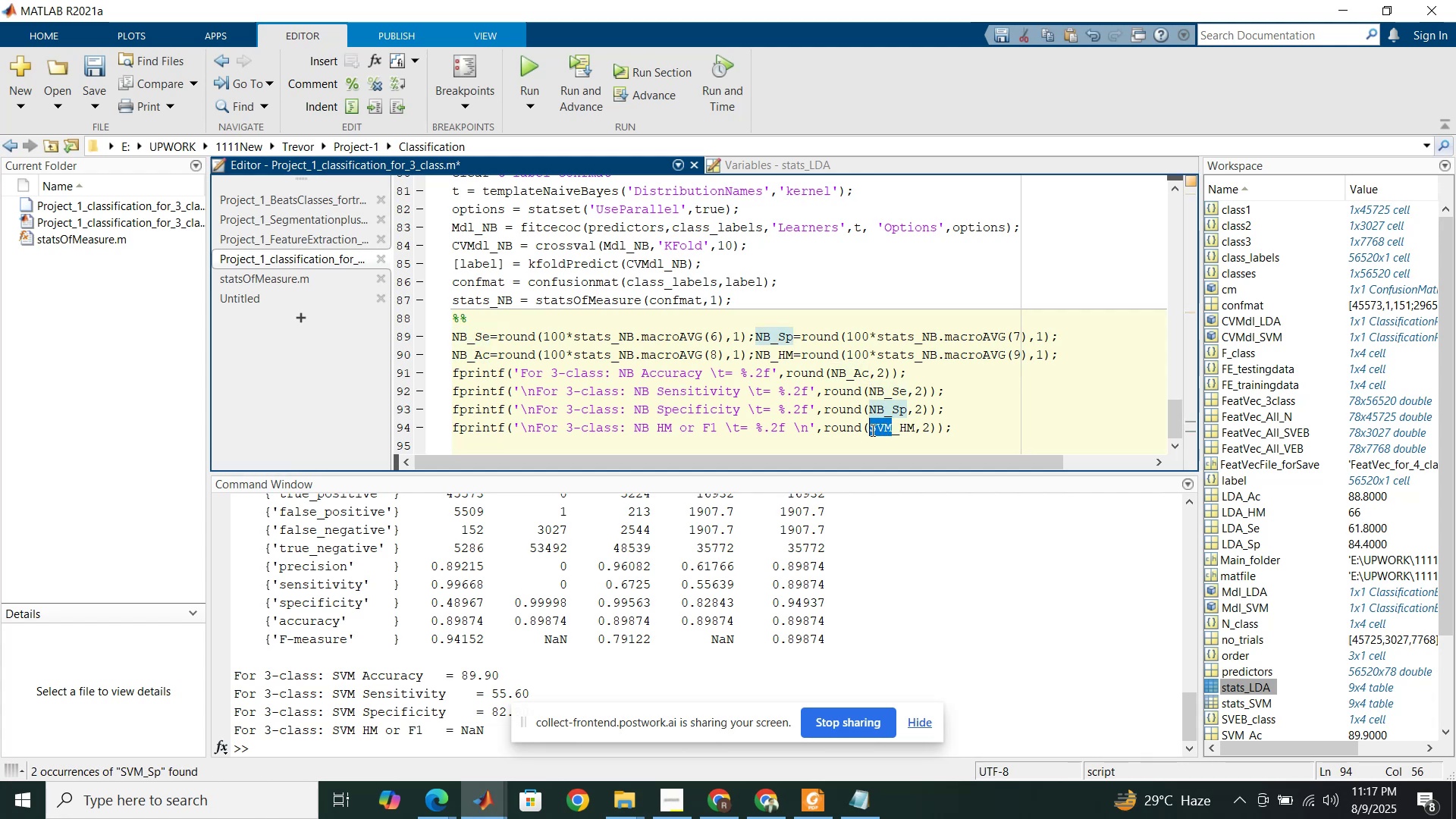 
hold_key(key=ControlLeft, duration=0.81)
 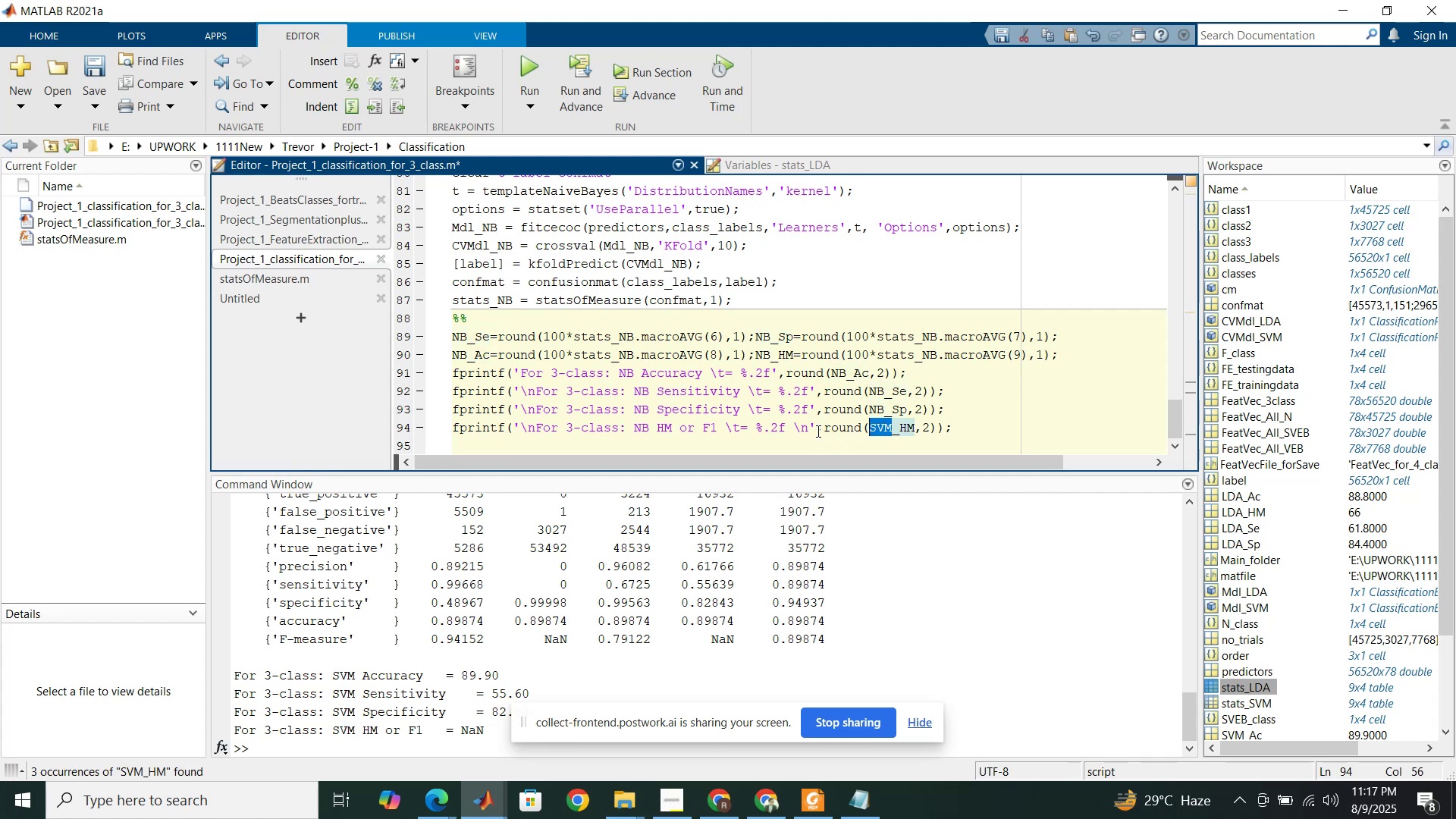 
key(Control+V)
 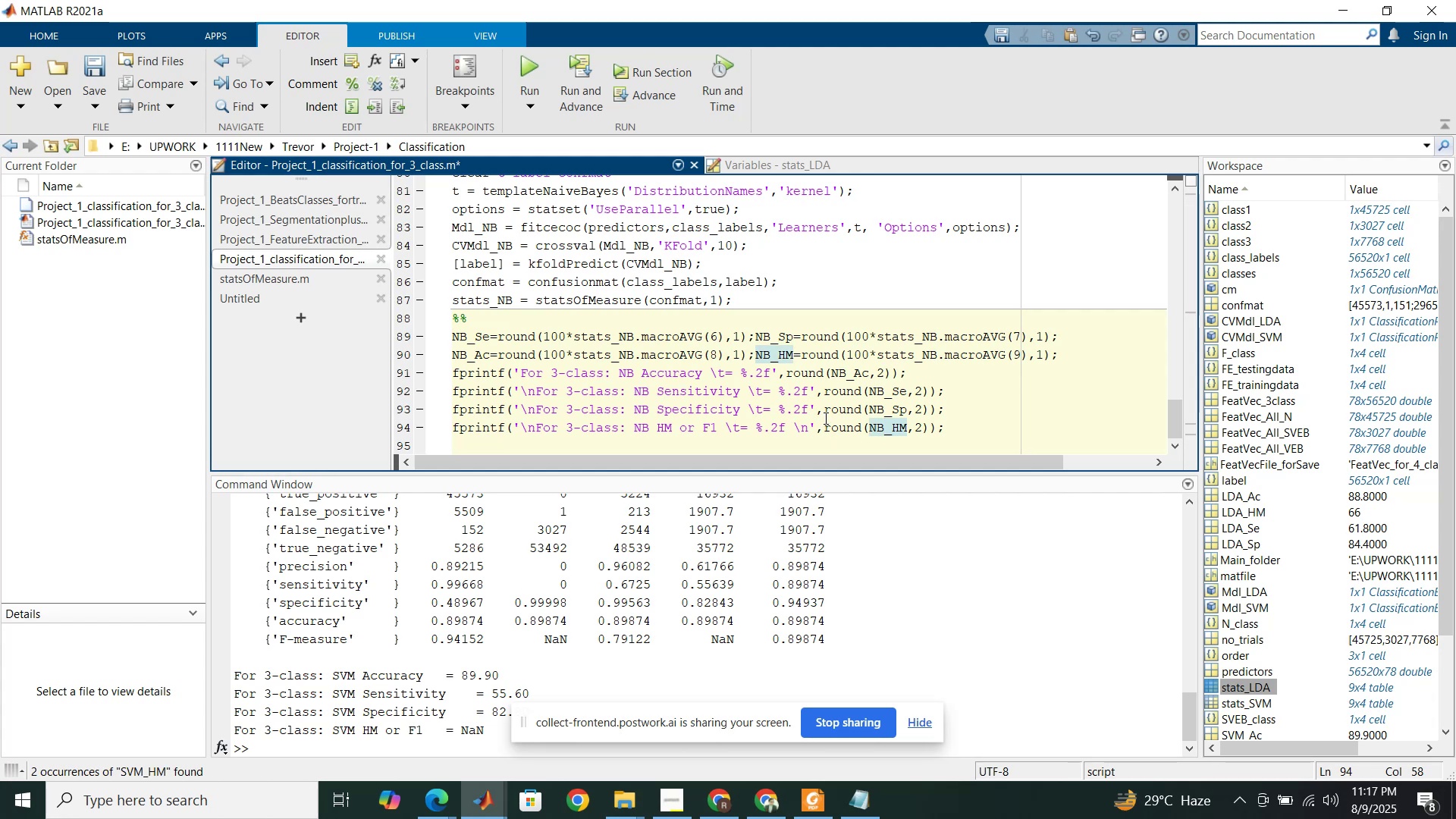 
left_click([824, 416])
 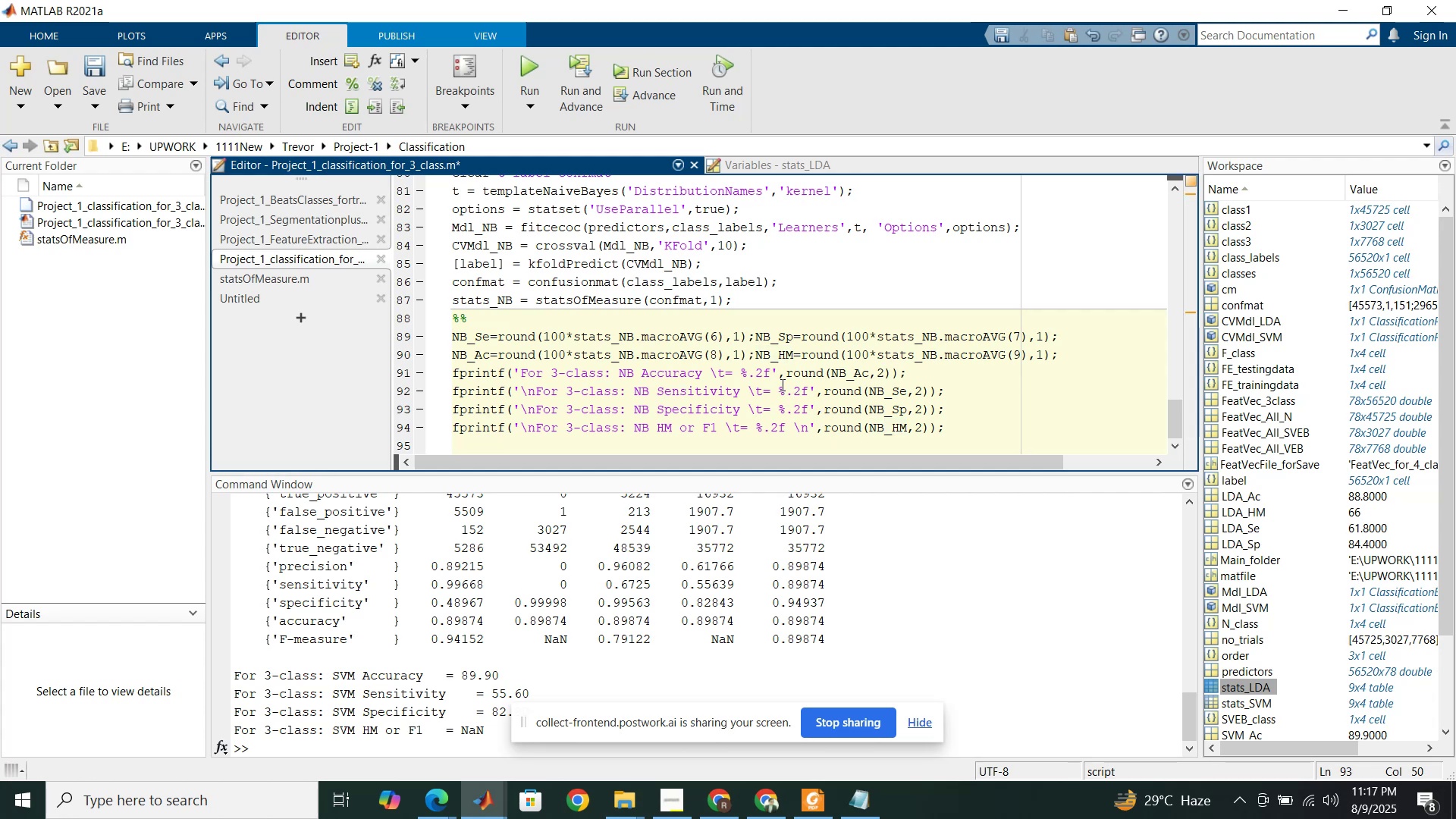 
scroll: coordinate [659, 315], scroll_direction: up, amount: 2.0
 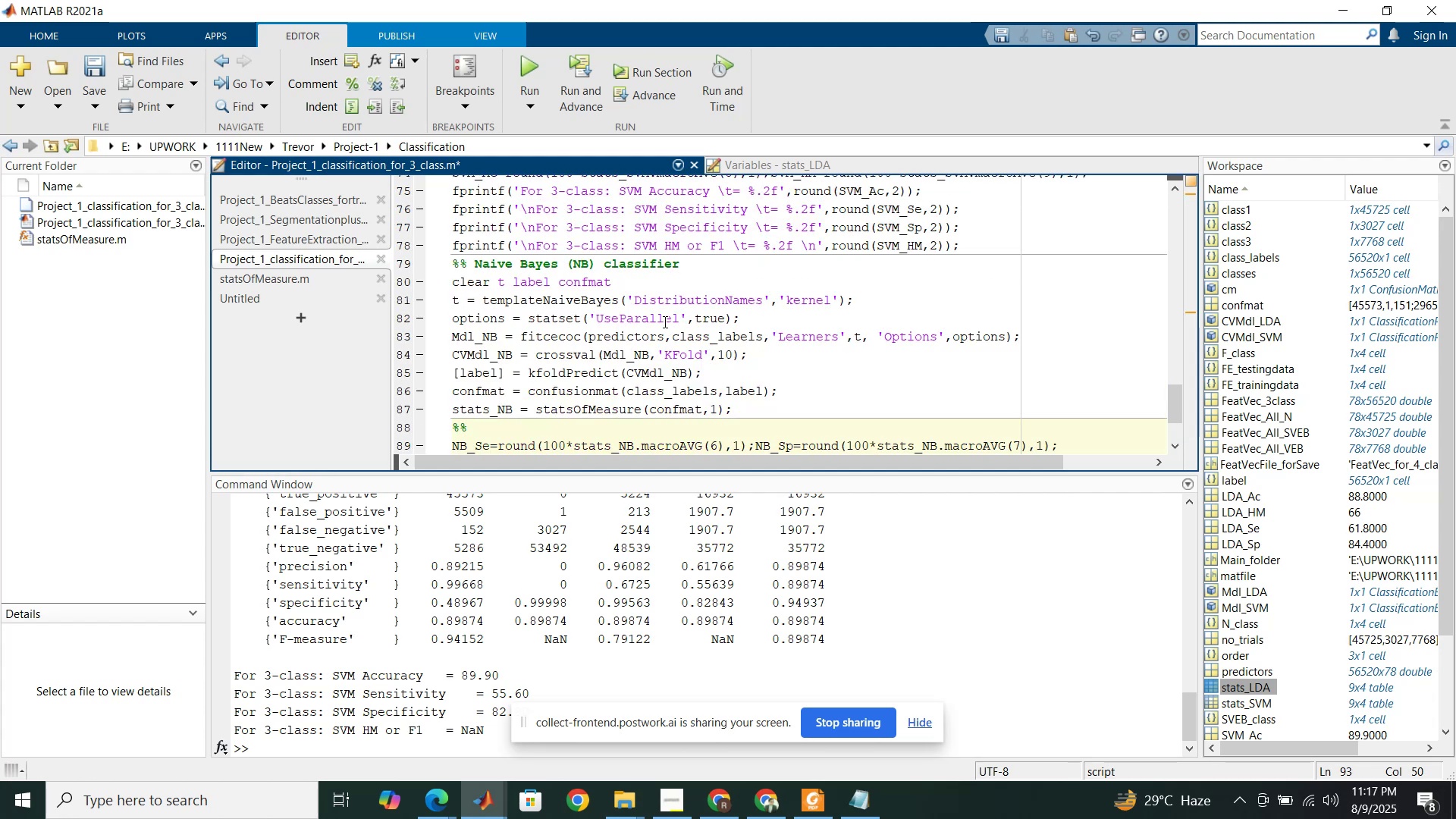 
left_click([664, 322])
 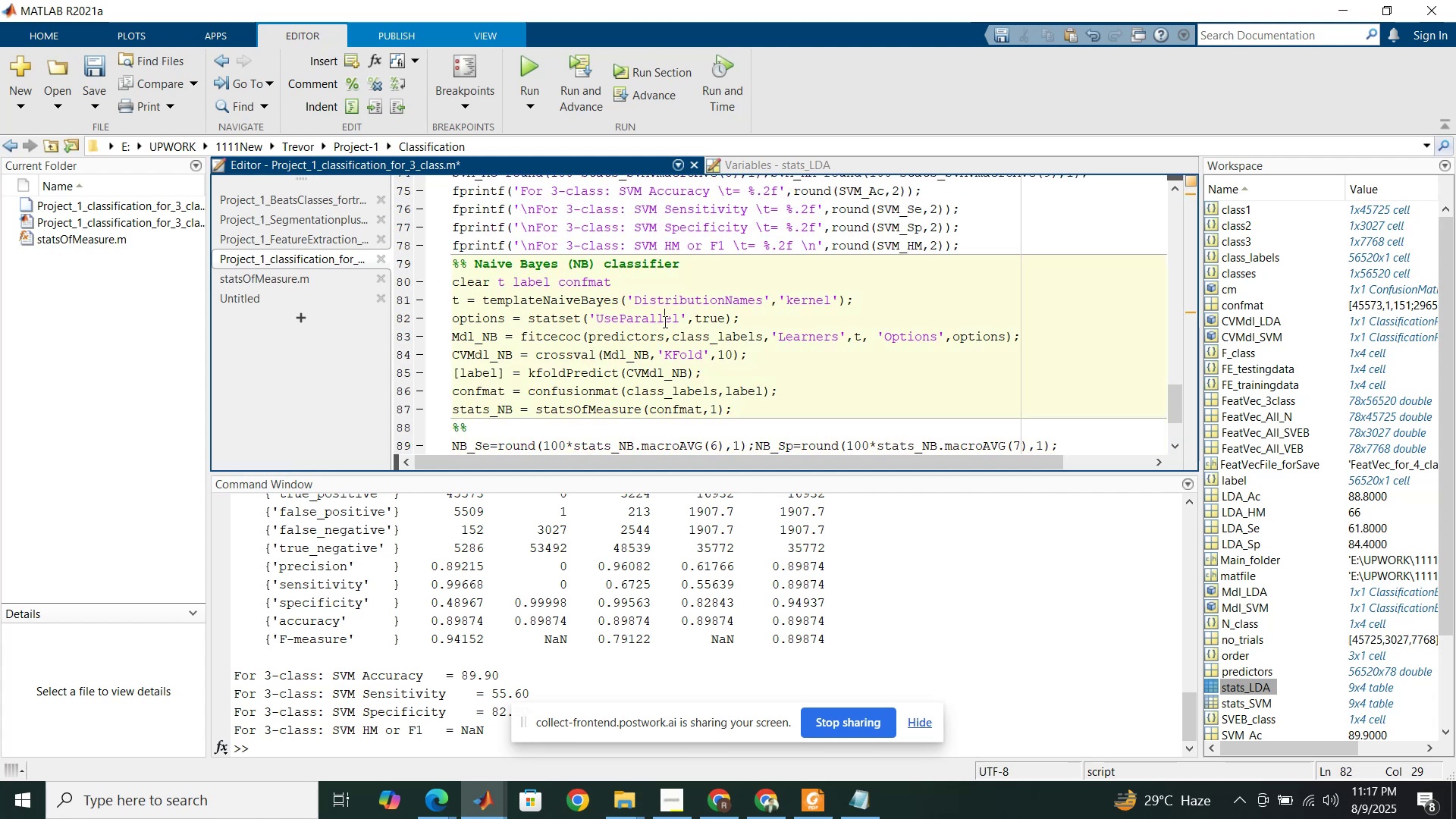 
wait(7.84)
 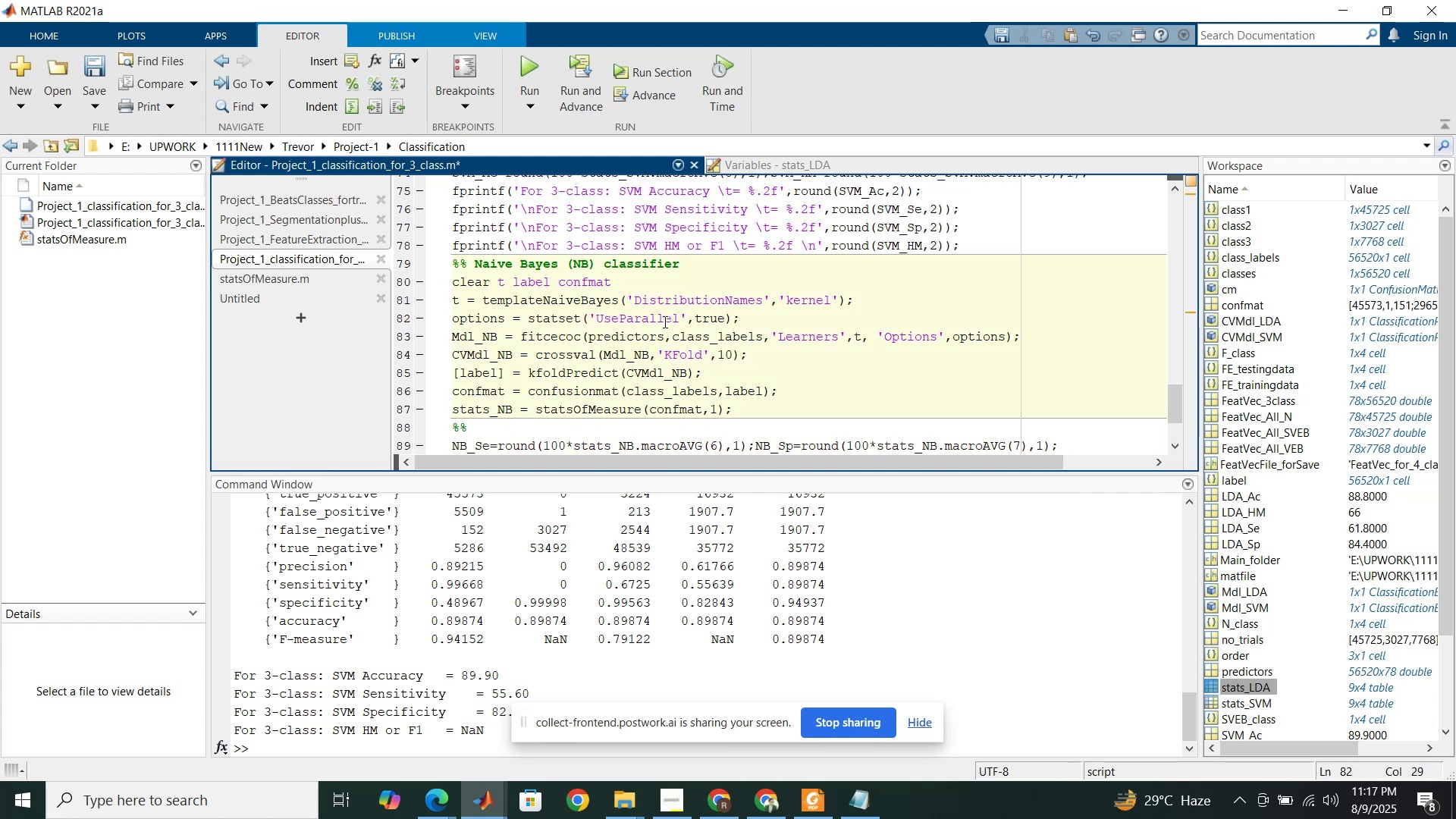 
left_click([664, 75])
 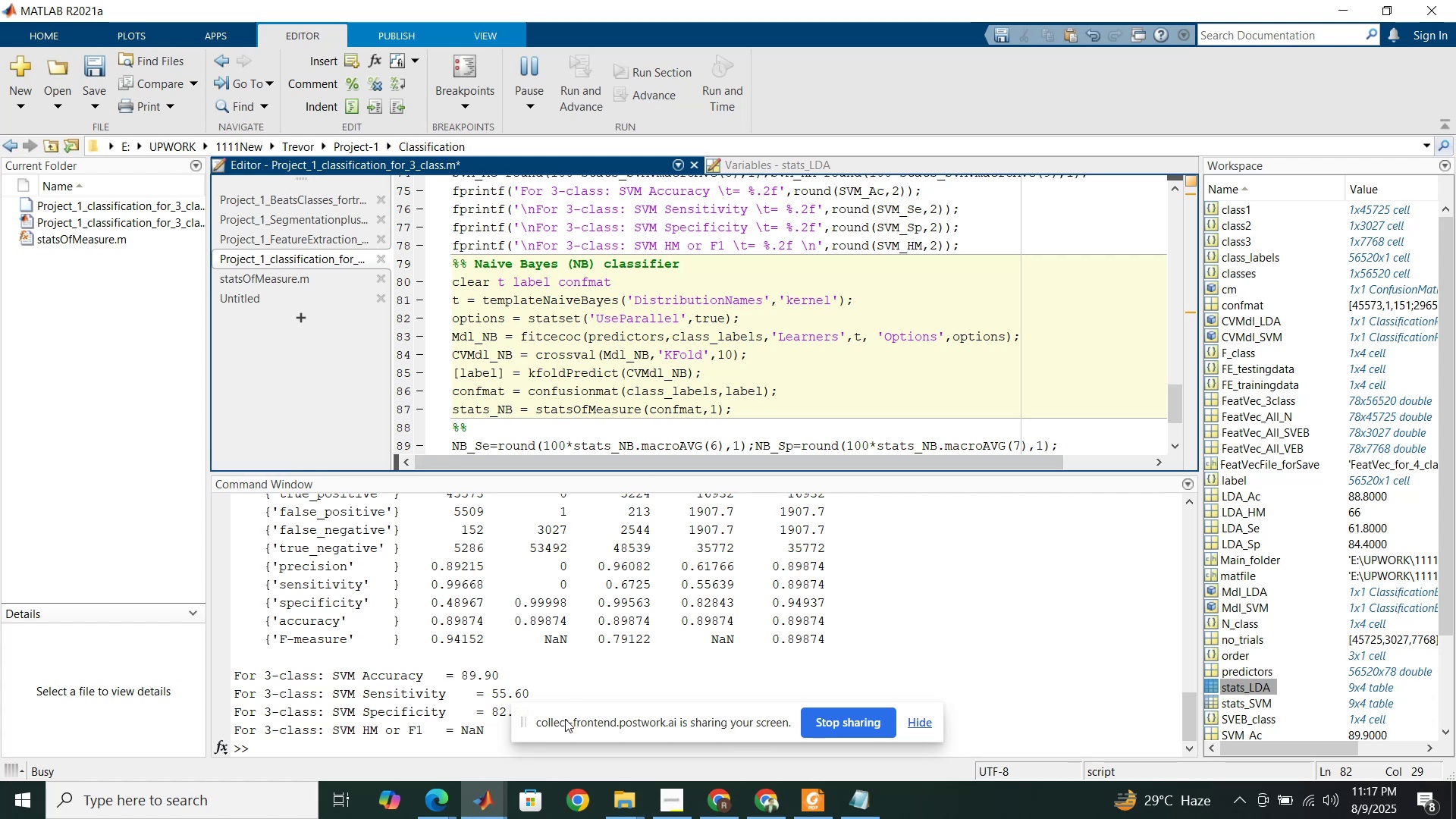 
wait(20.54)
 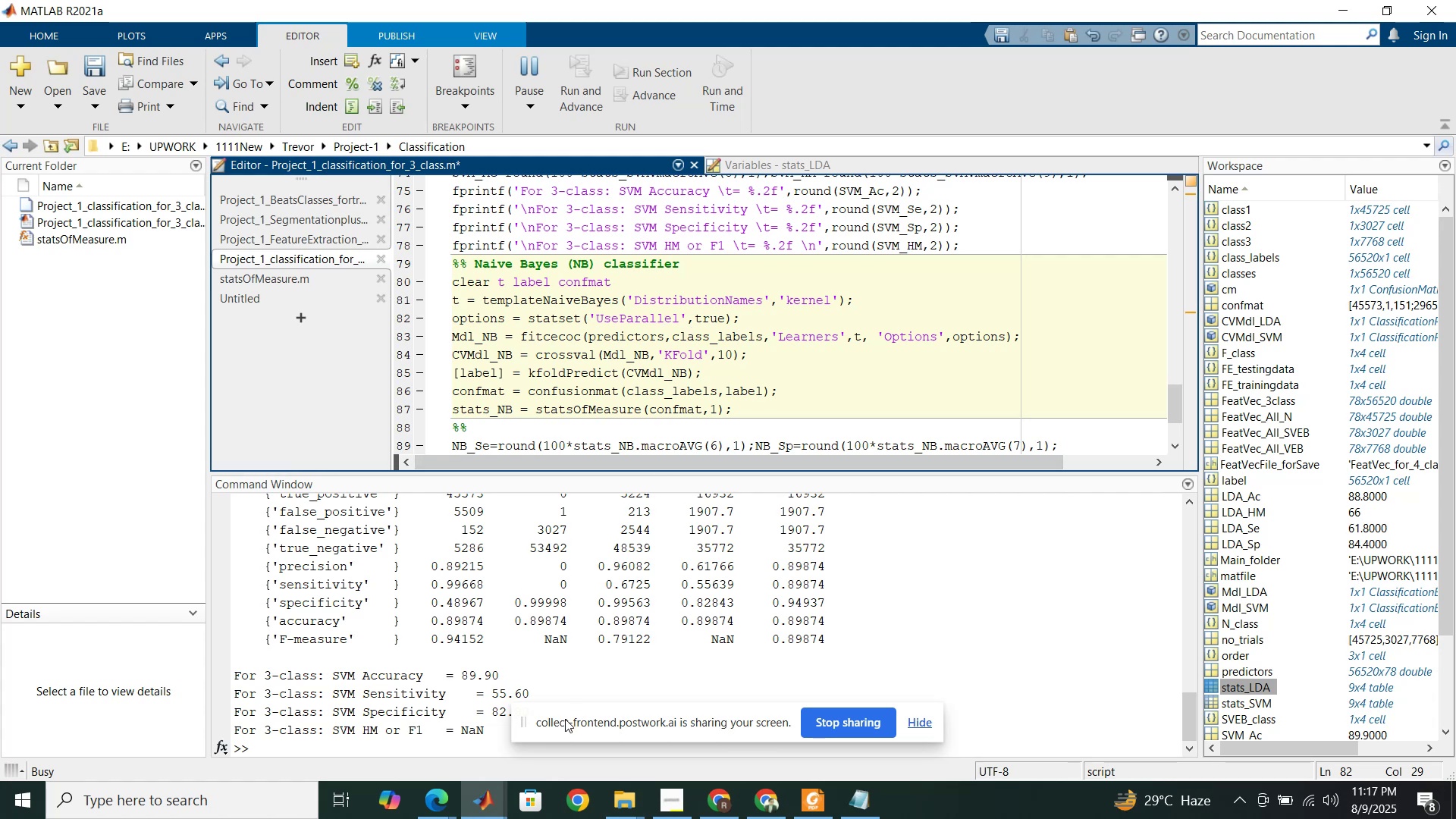 
mouse_move([741, 804])
 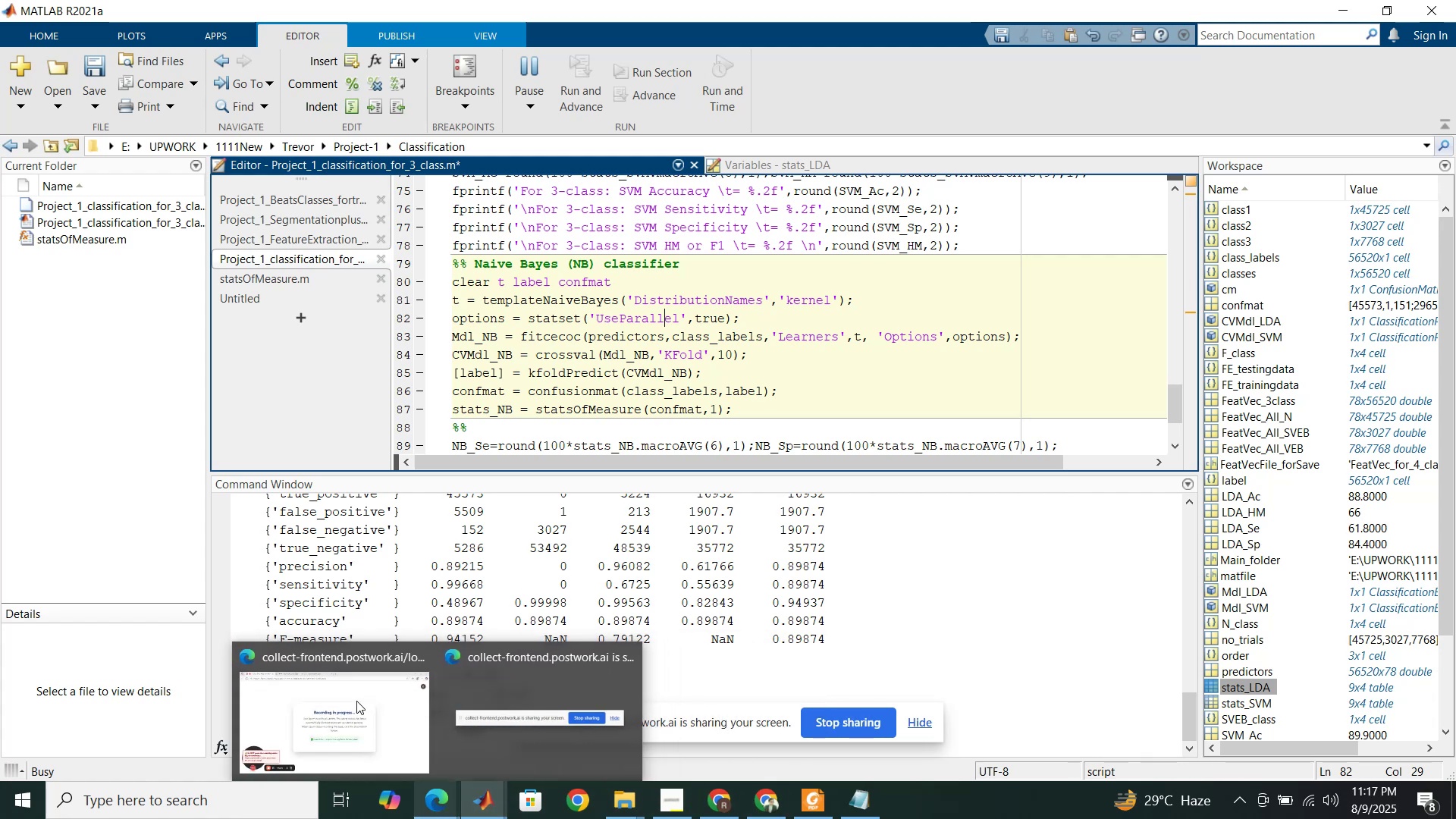 
left_click([345, 676])
 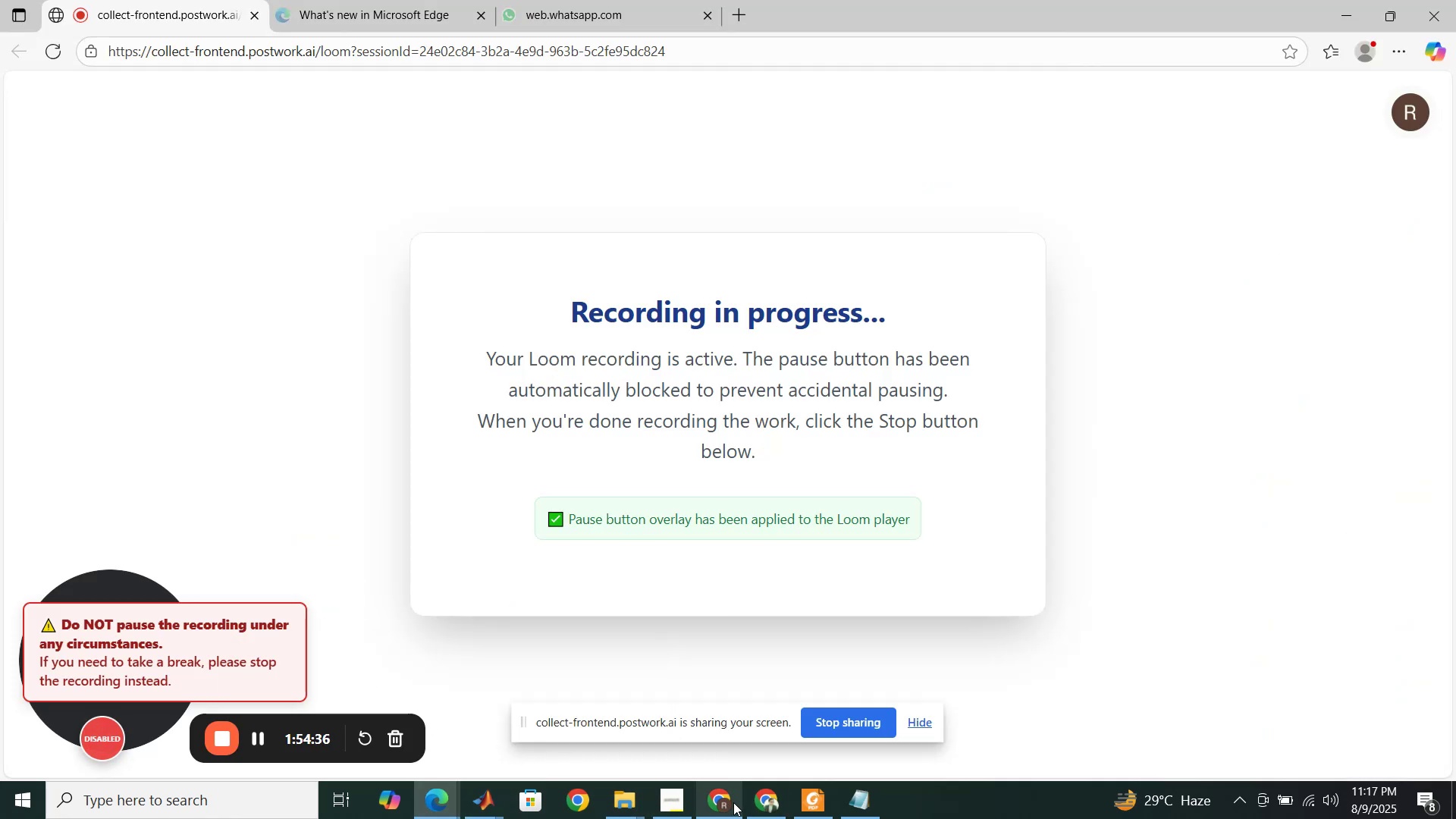 
left_click([754, 807])
 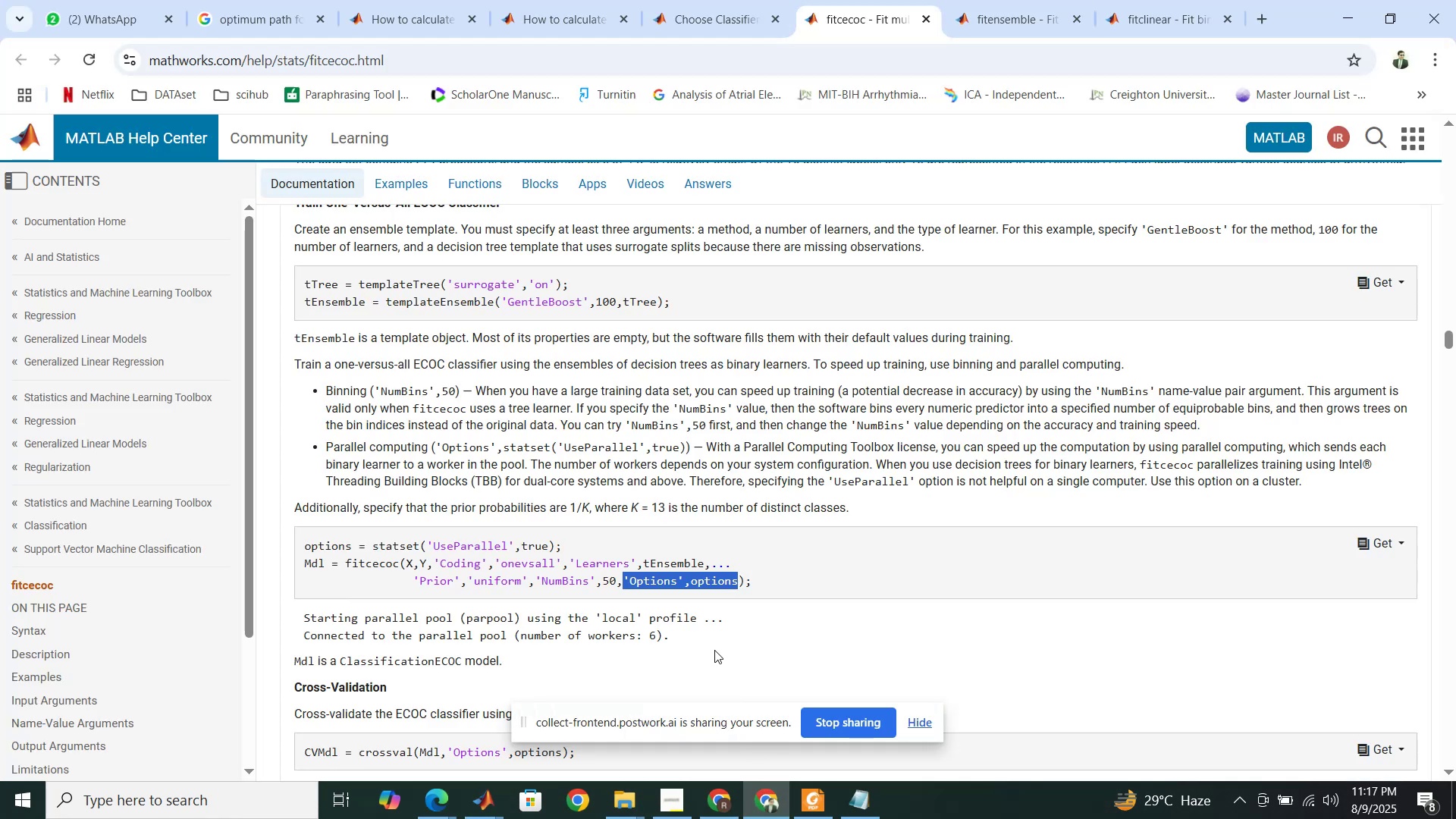 
scroll: coordinate [701, 629], scroll_direction: down, amount: 6.0
 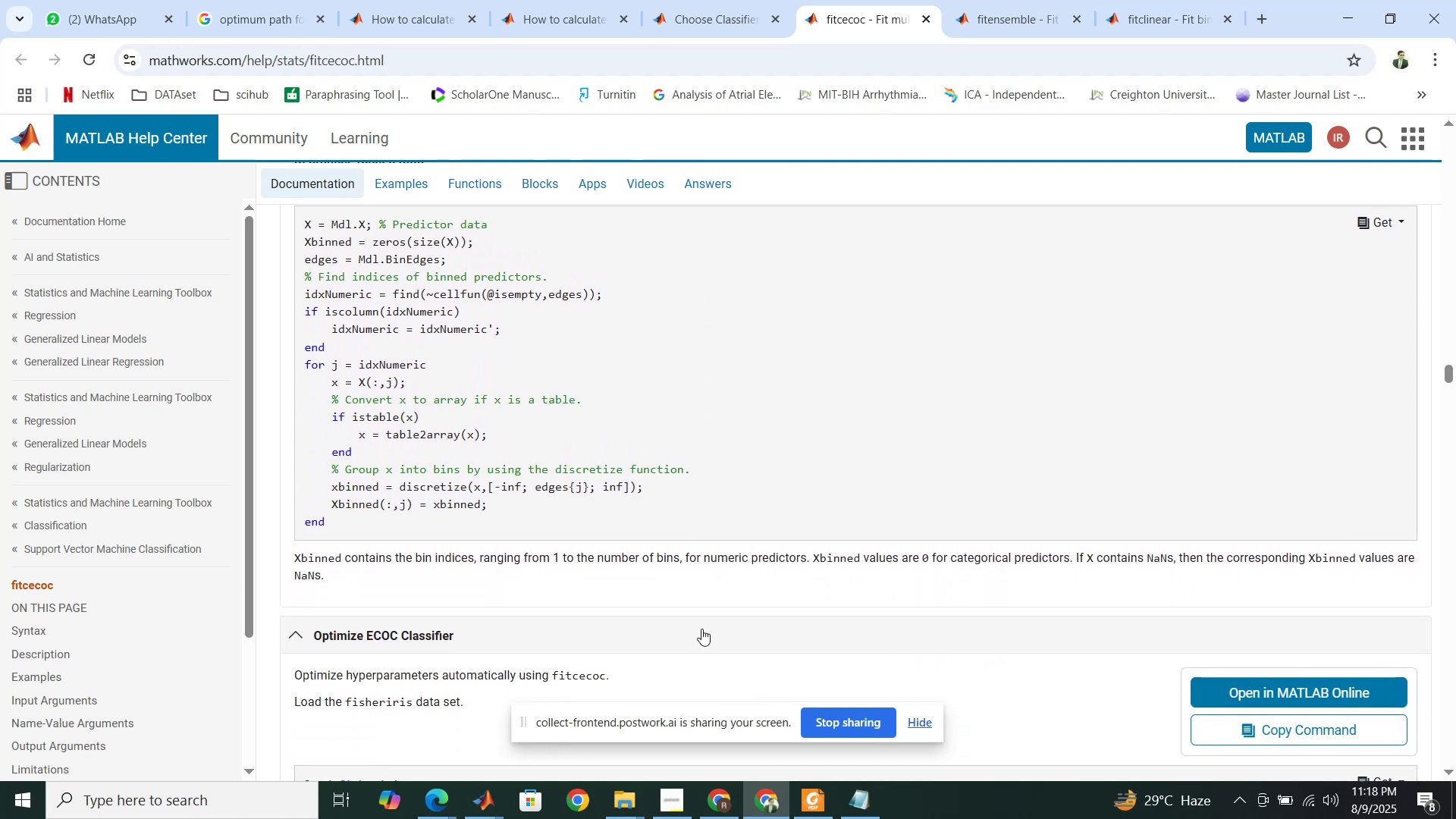 
wait(8.51)
 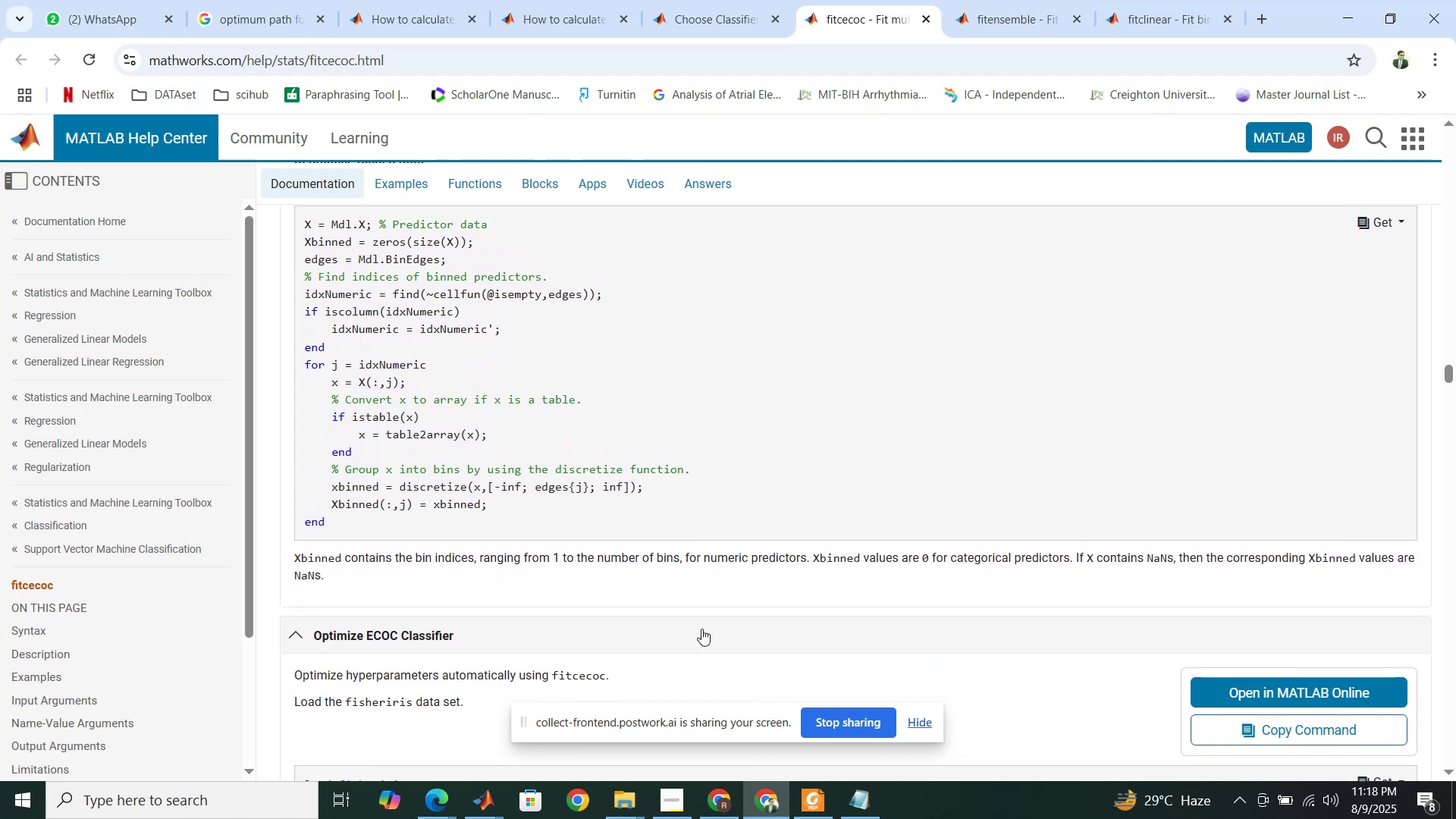 
scroll: coordinate [681, 503], scroll_direction: down, amount: 2.0
 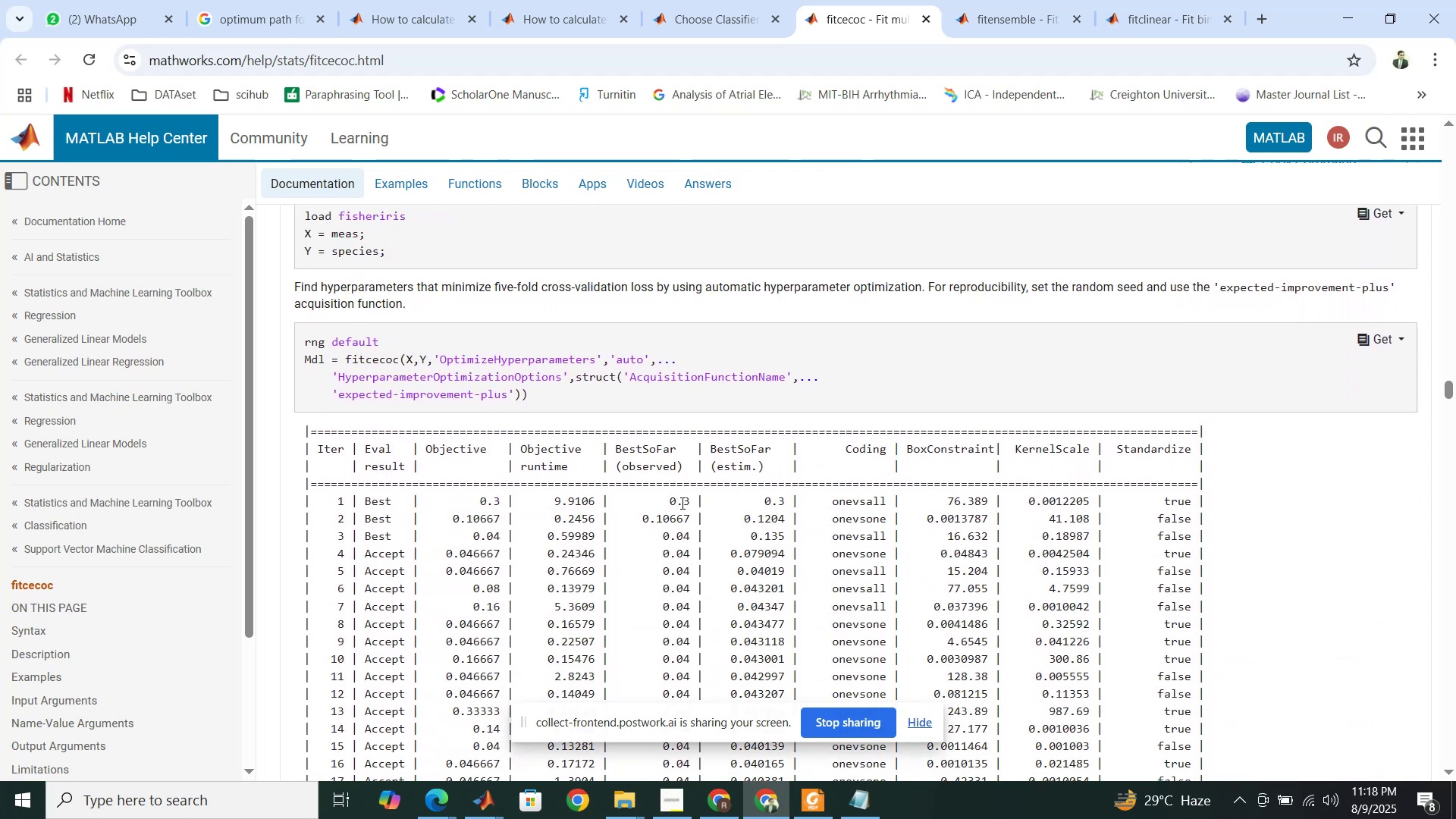 
wait(5.03)
 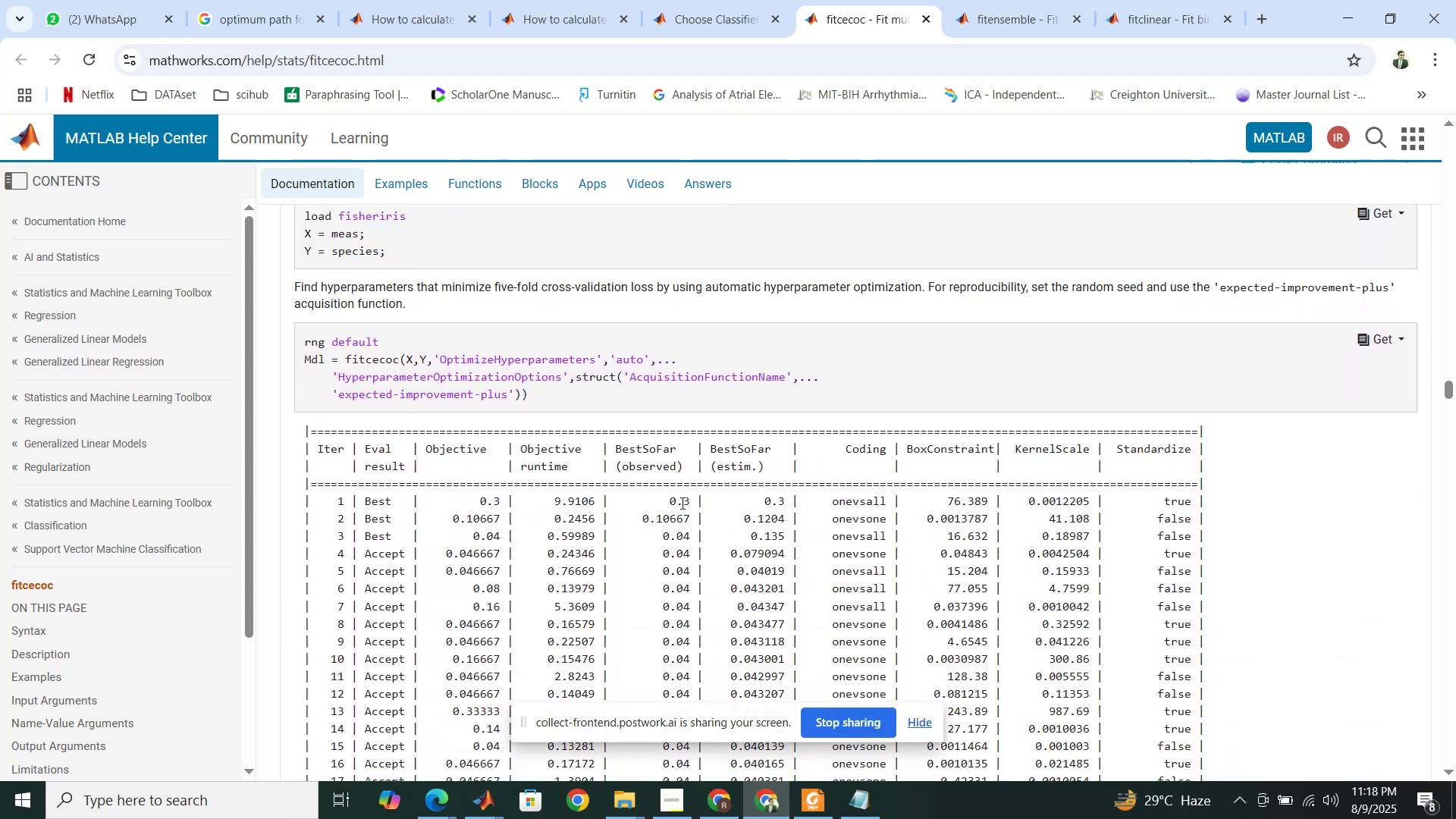 
scroll: coordinate [681, 503], scroll_direction: down, amount: 6.0
 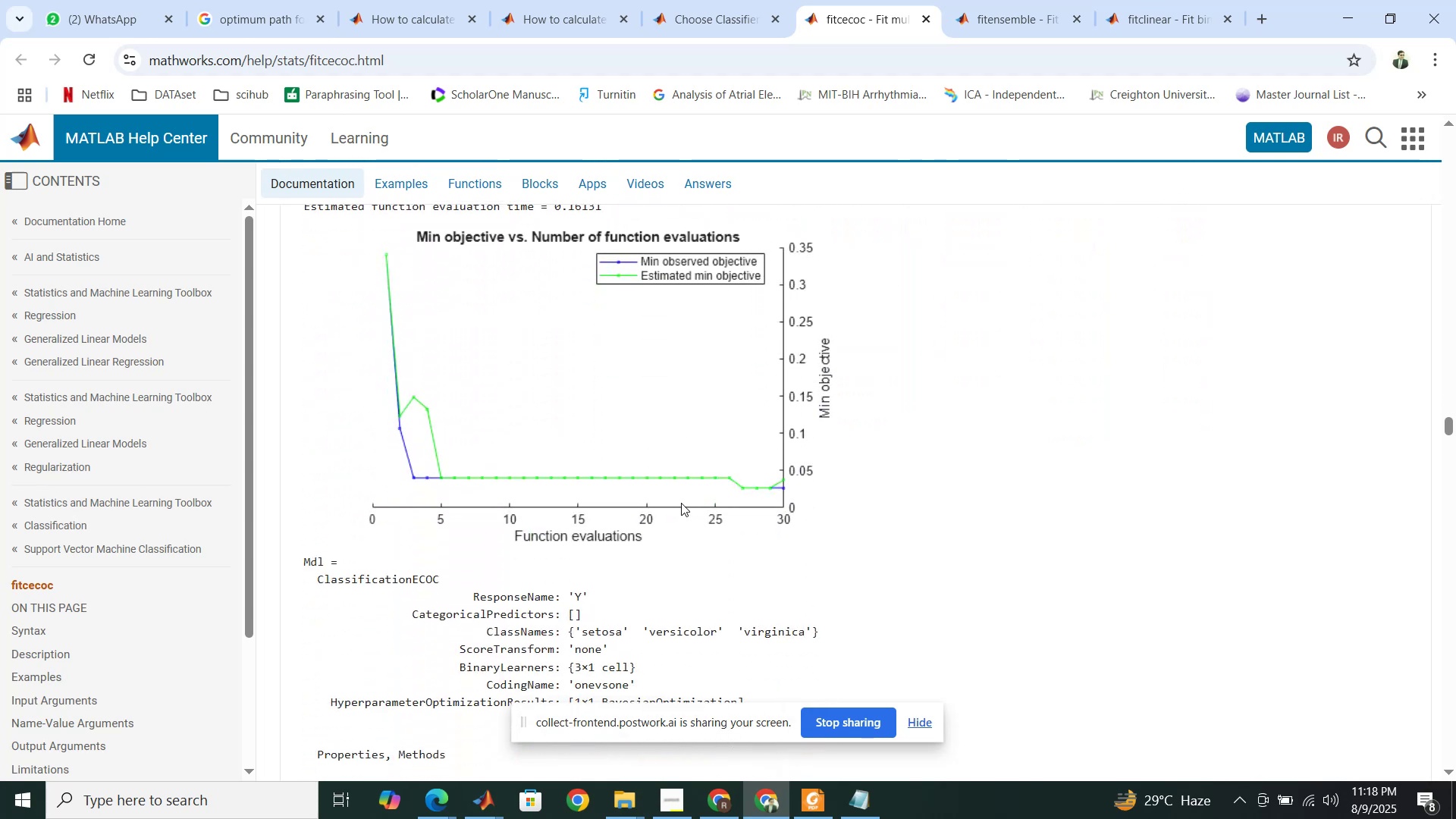 
scroll: coordinate [681, 503], scroll_direction: up, amount: 8.0
 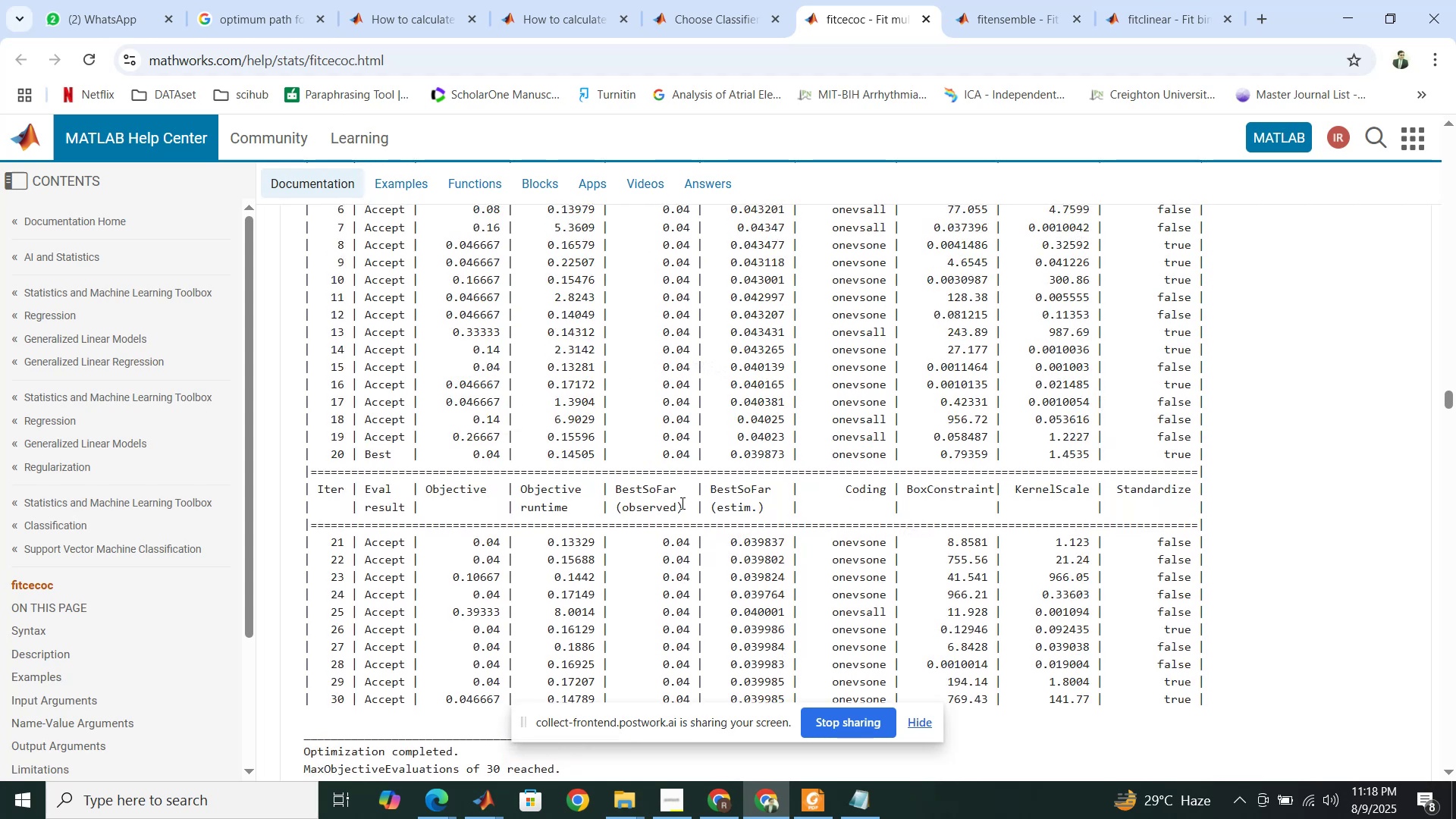 
scroll: coordinate [681, 503], scroll_direction: down, amount: 19.0
 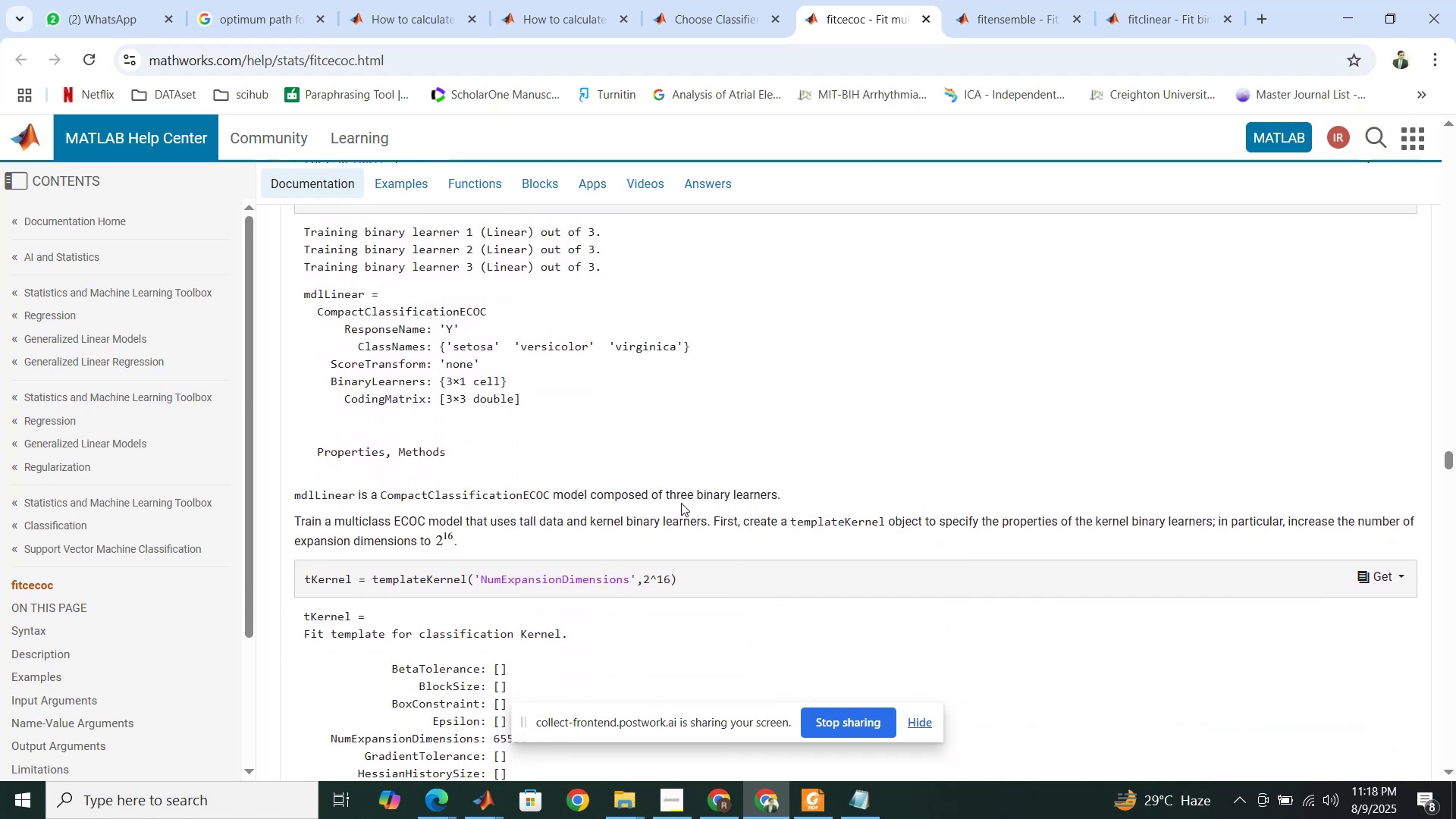 
scroll: coordinate [681, 503], scroll_direction: up, amount: 2.0
 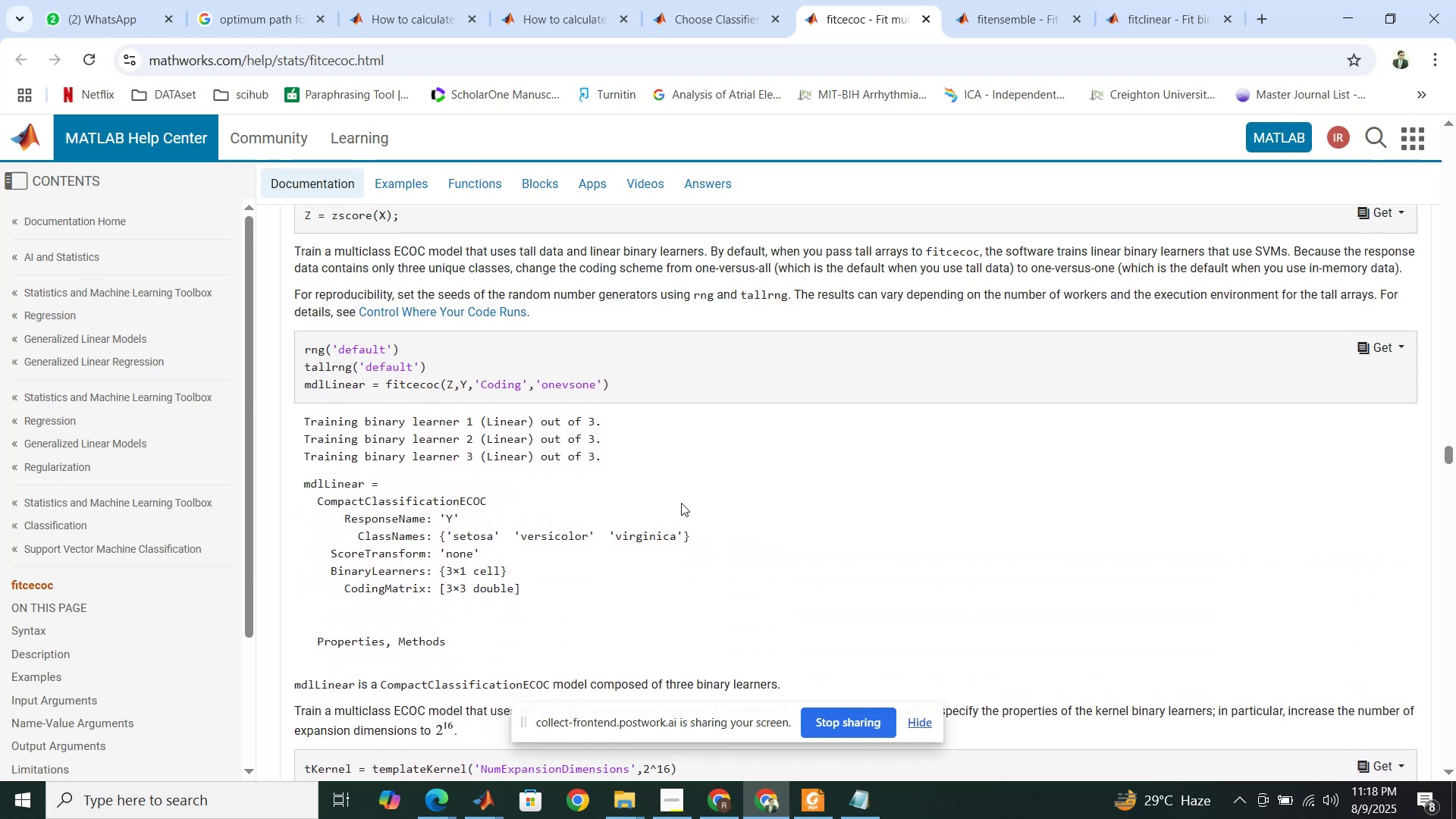 
scroll: coordinate [661, 457], scroll_direction: down, amount: 10.0
 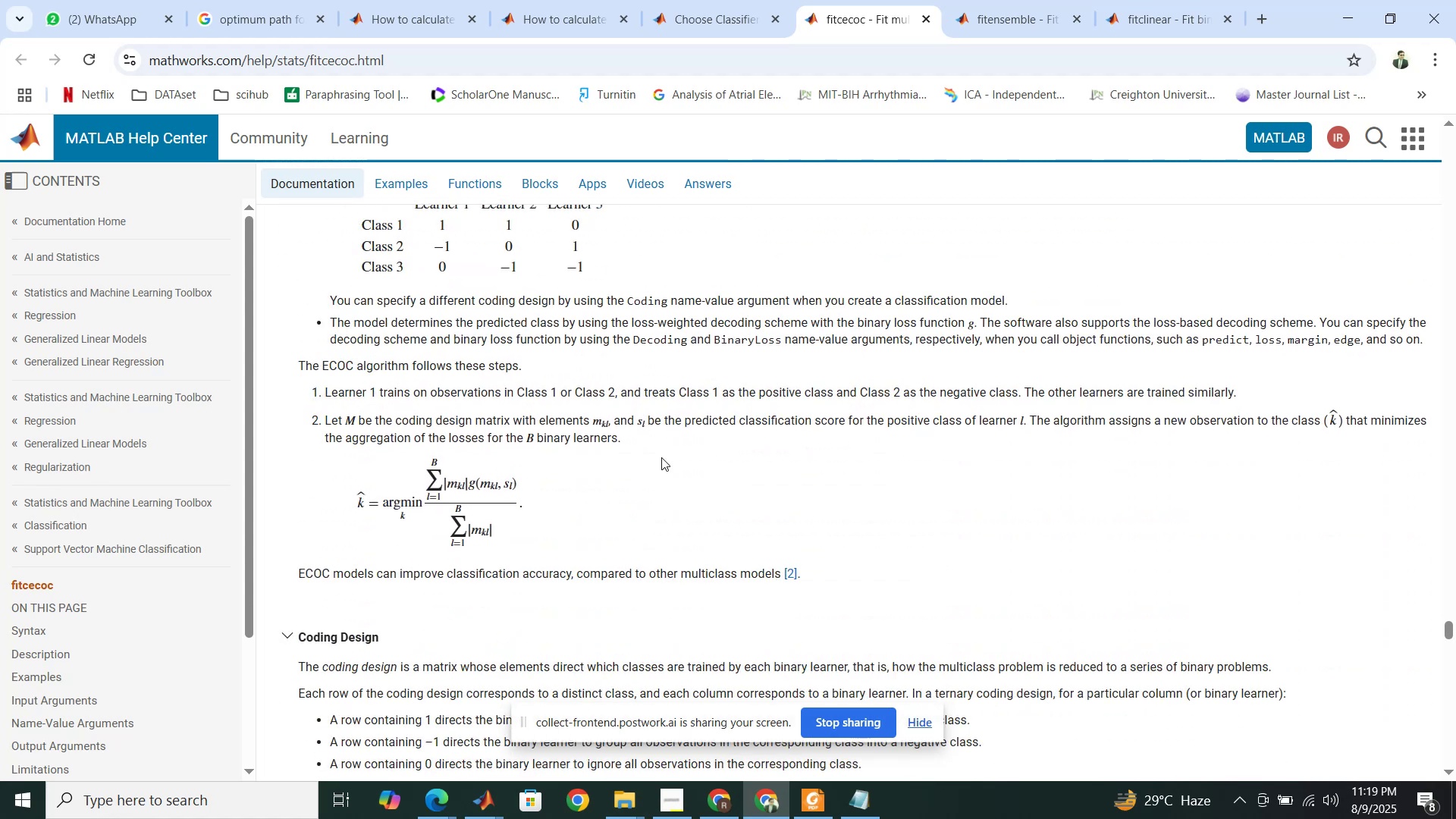 
scroll: coordinate [661, 457], scroll_direction: down, amount: 3.0
 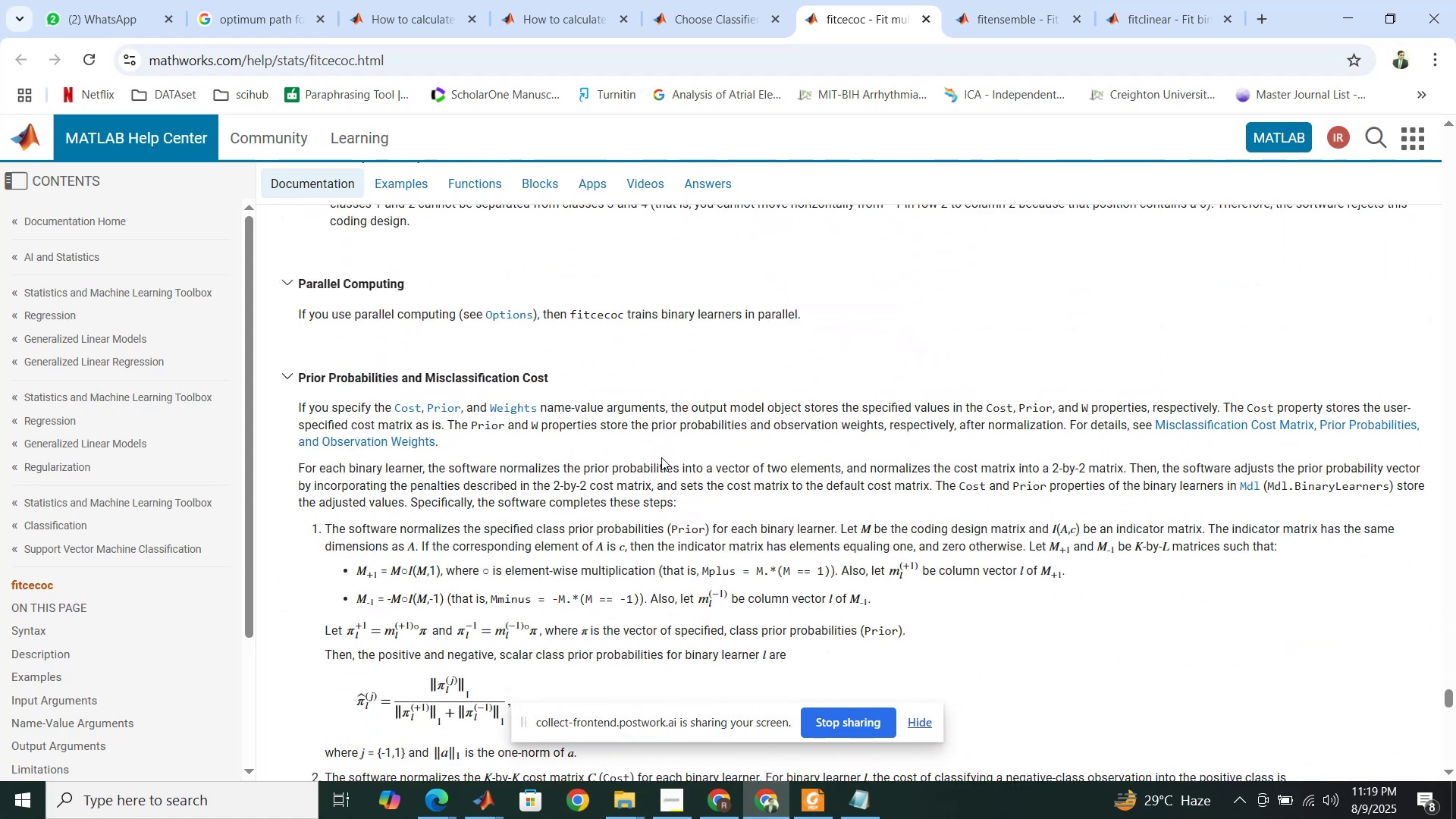 
scroll: coordinate [661, 458], scroll_direction: none, amount: 0.0
 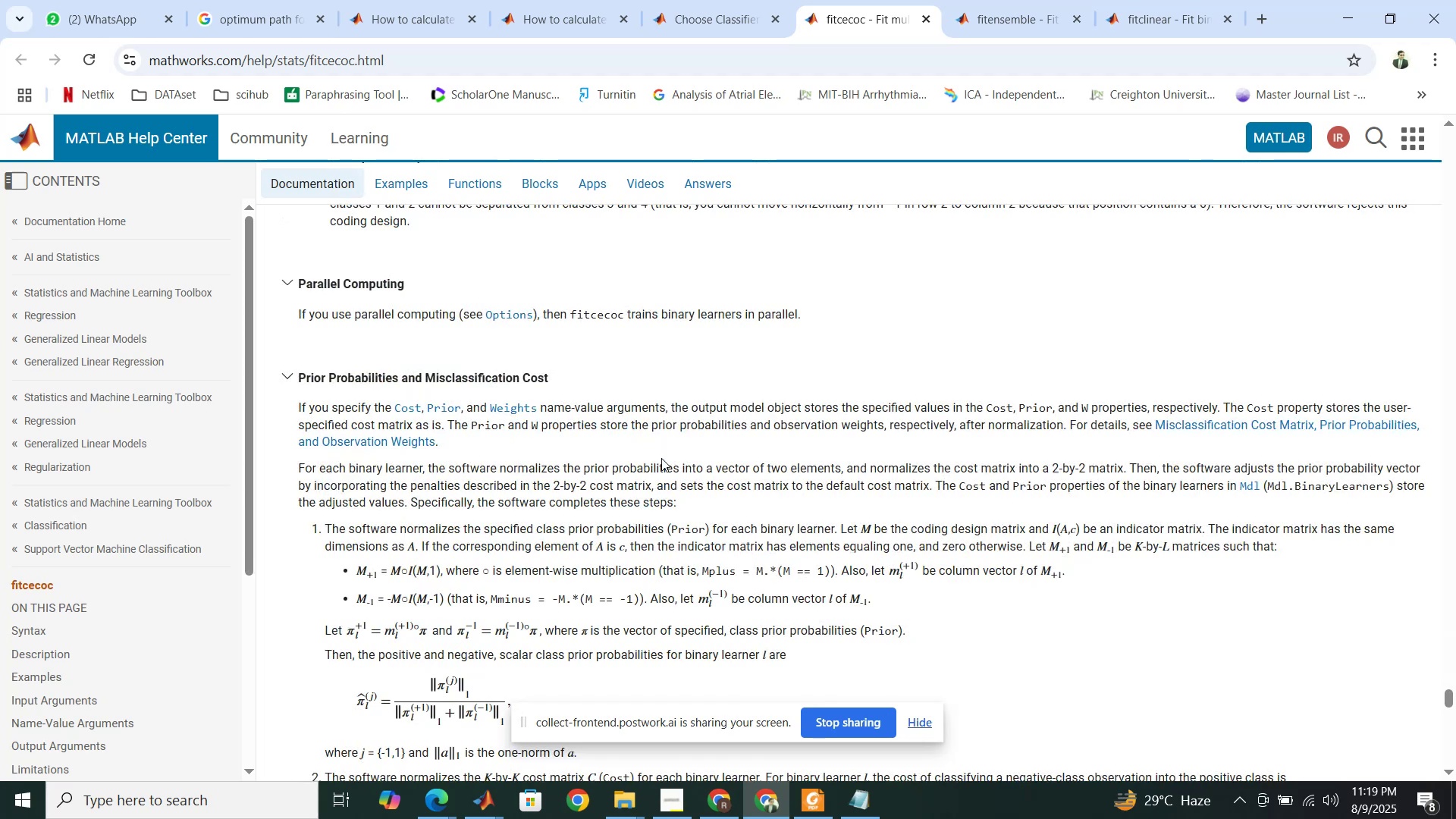 
scroll: coordinate [661, 460], scroll_direction: down, amount: 24.0
 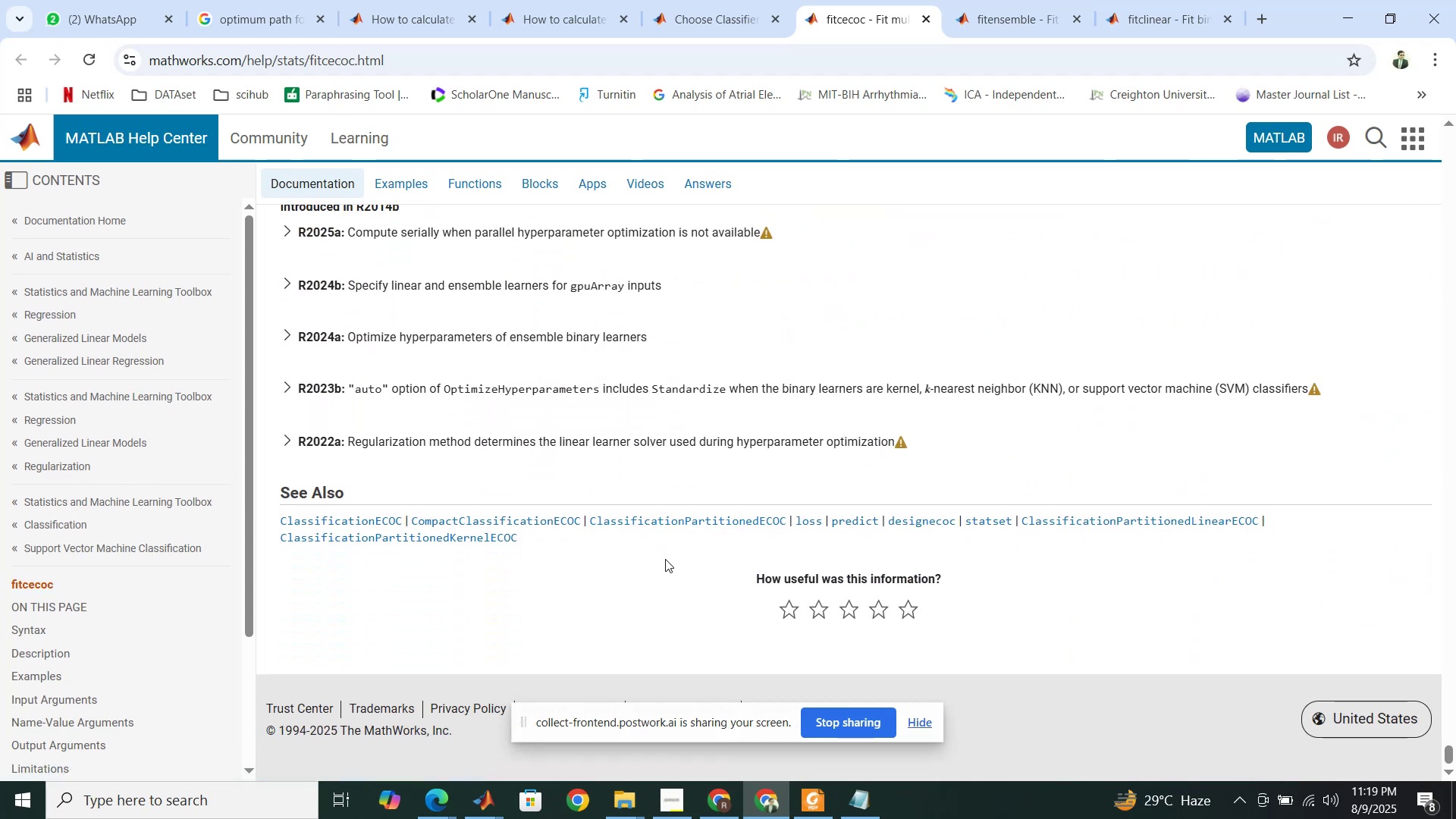 
wait(7.06)
 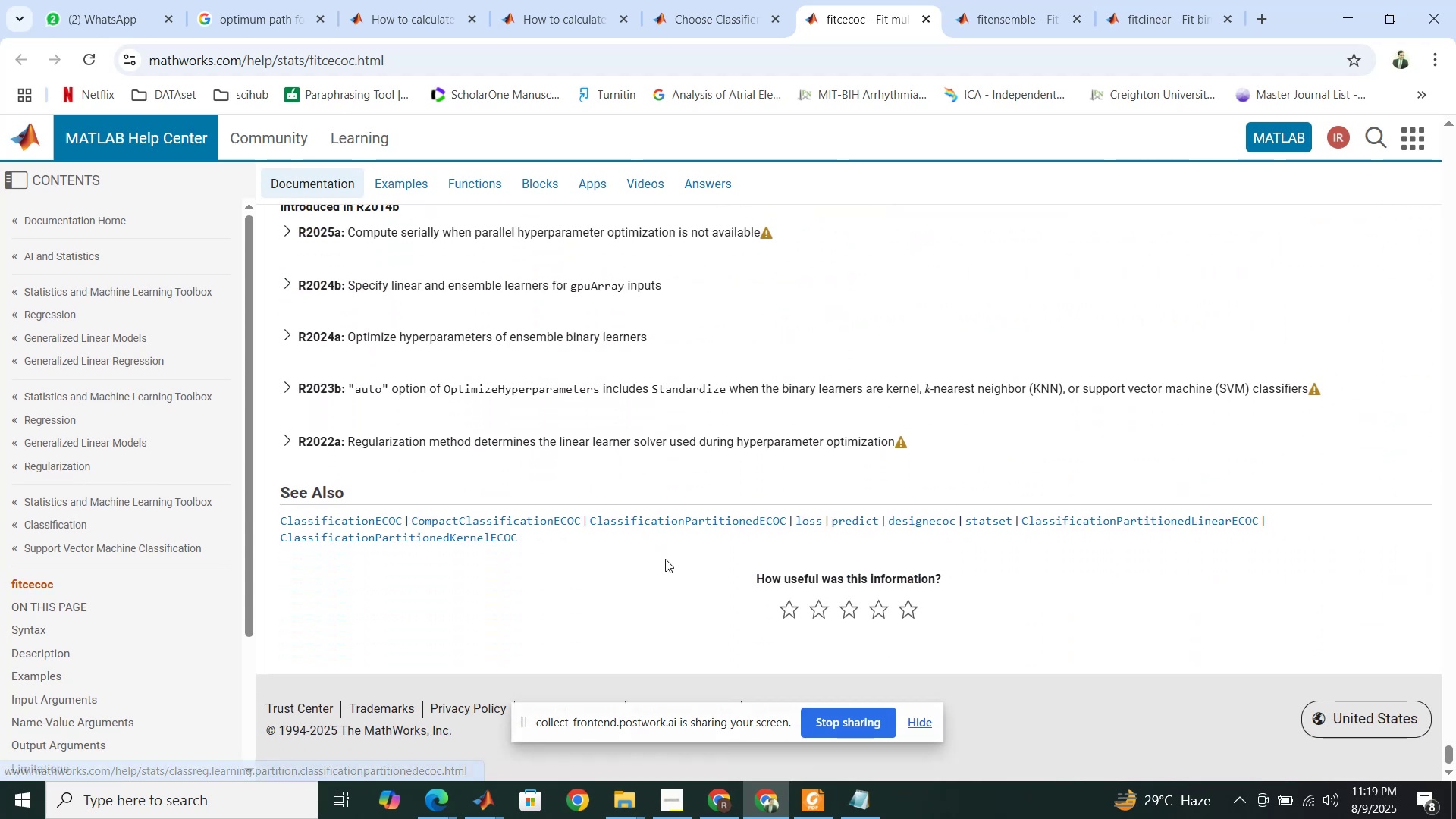 
left_click([491, 800])
 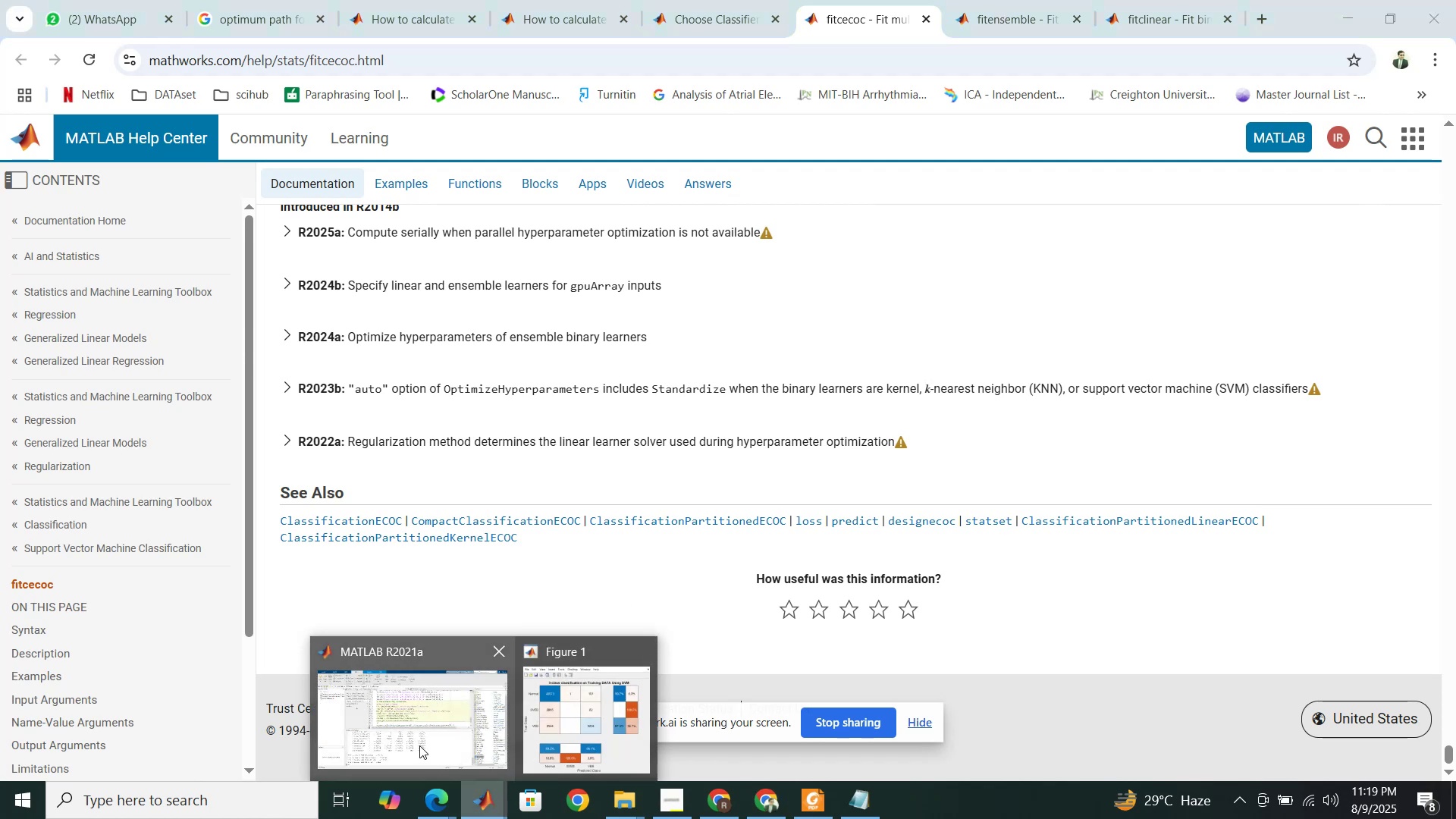 
left_click([419, 745])
 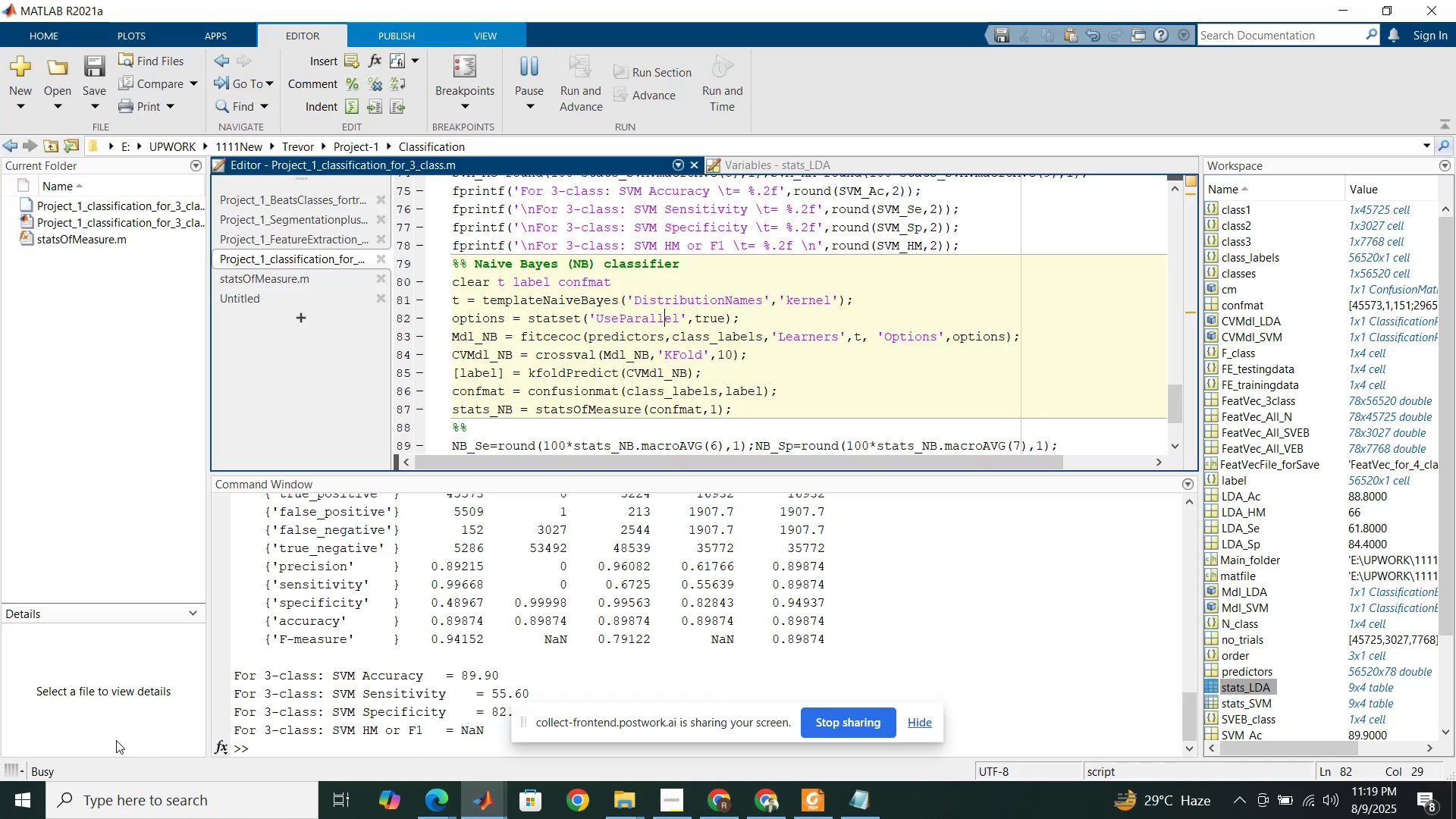 
mouse_move([29, 768])
 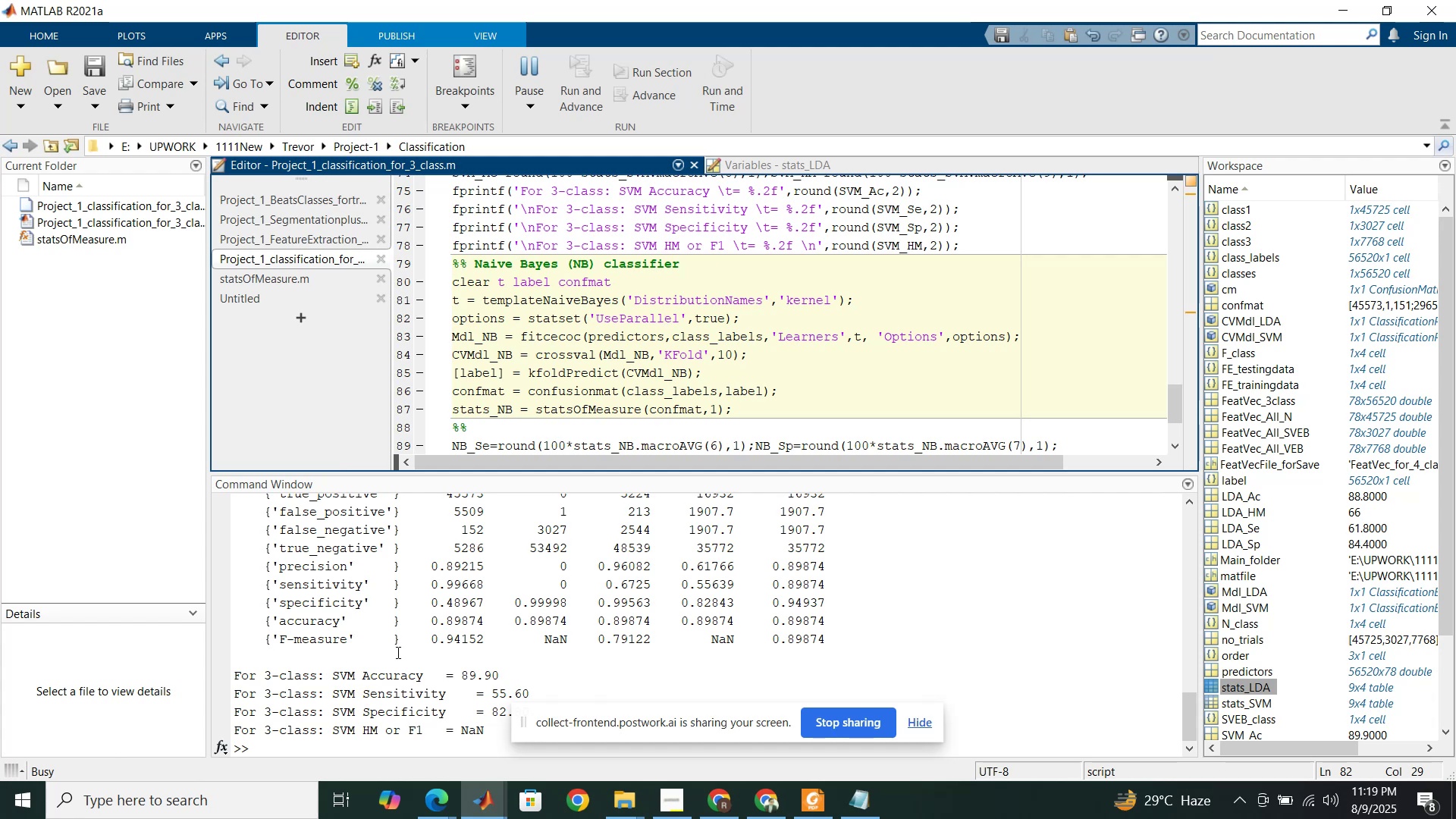 
wait(13.3)
 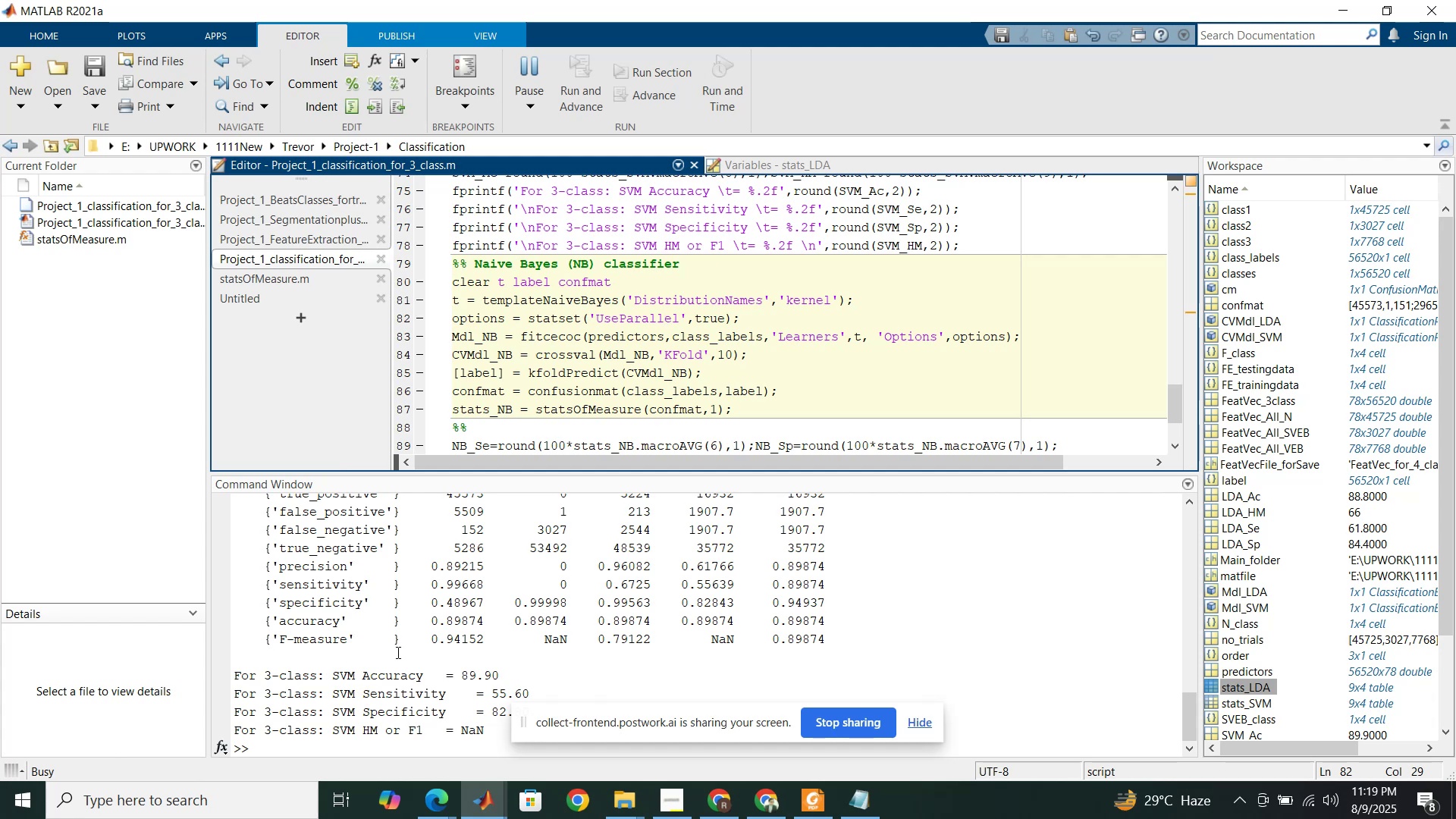 
left_click([297, 748])
 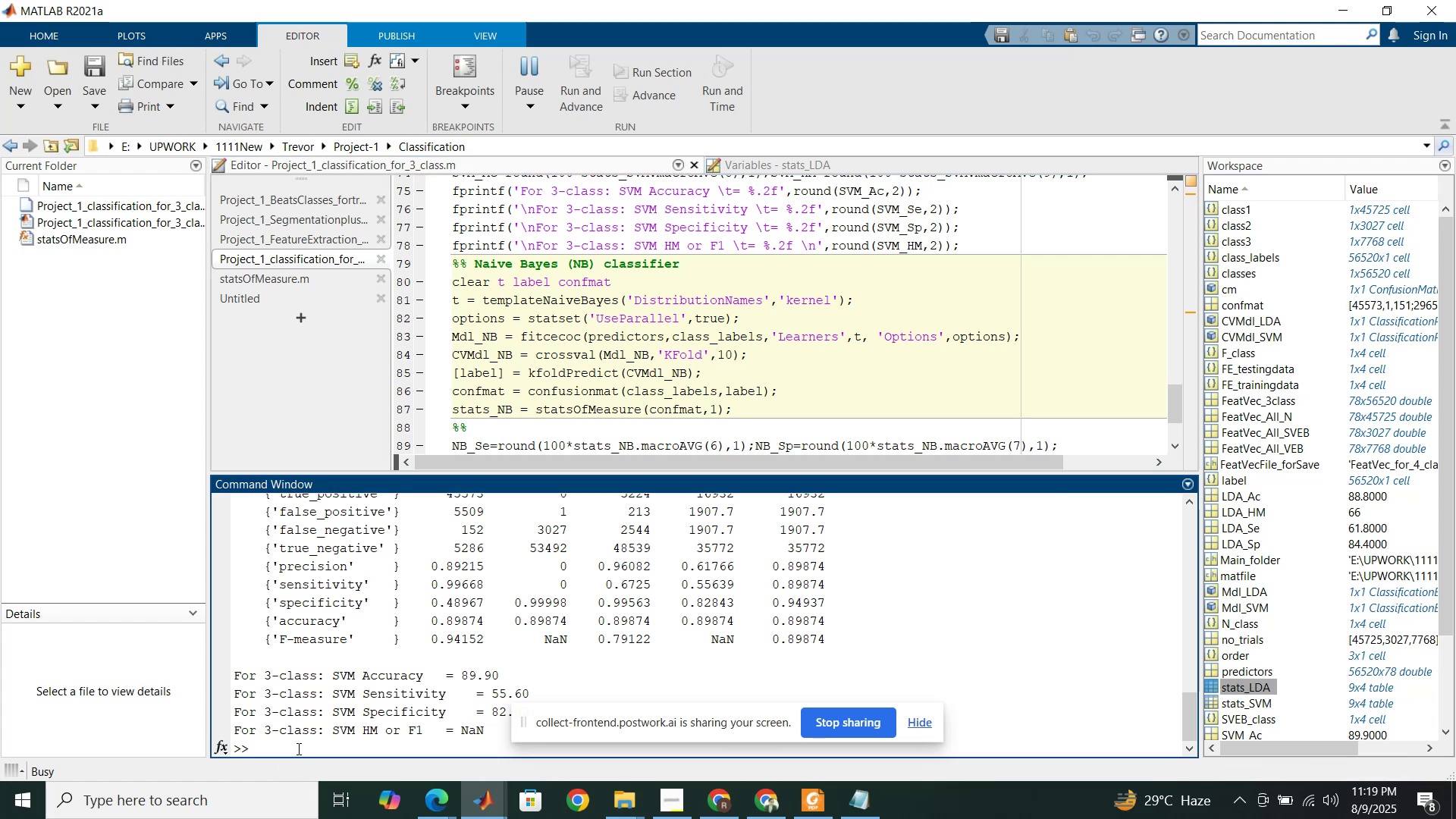 
hold_key(key=ControlLeft, duration=1.66)
 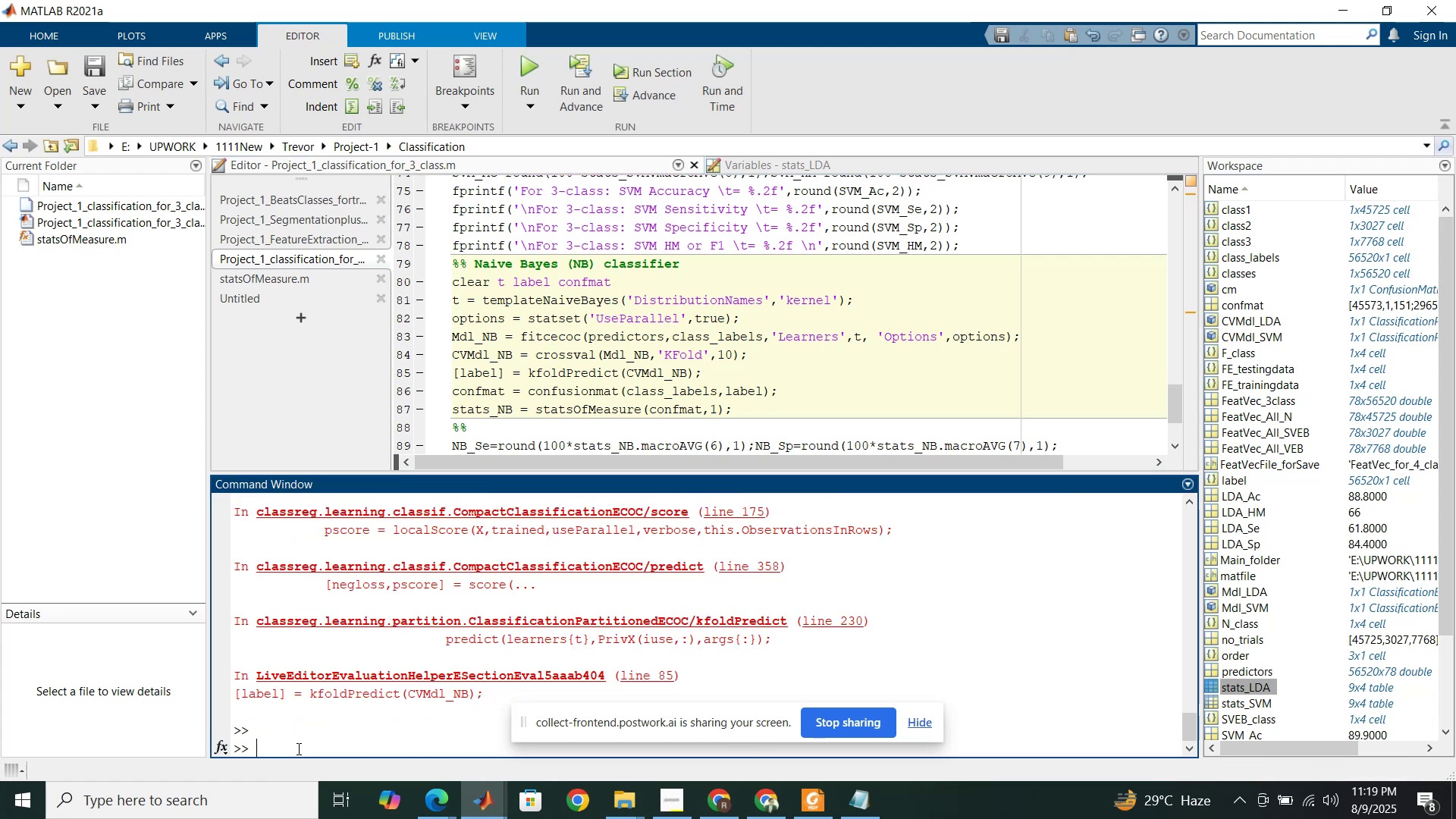 
hold_key(key=C, duration=0.39)
 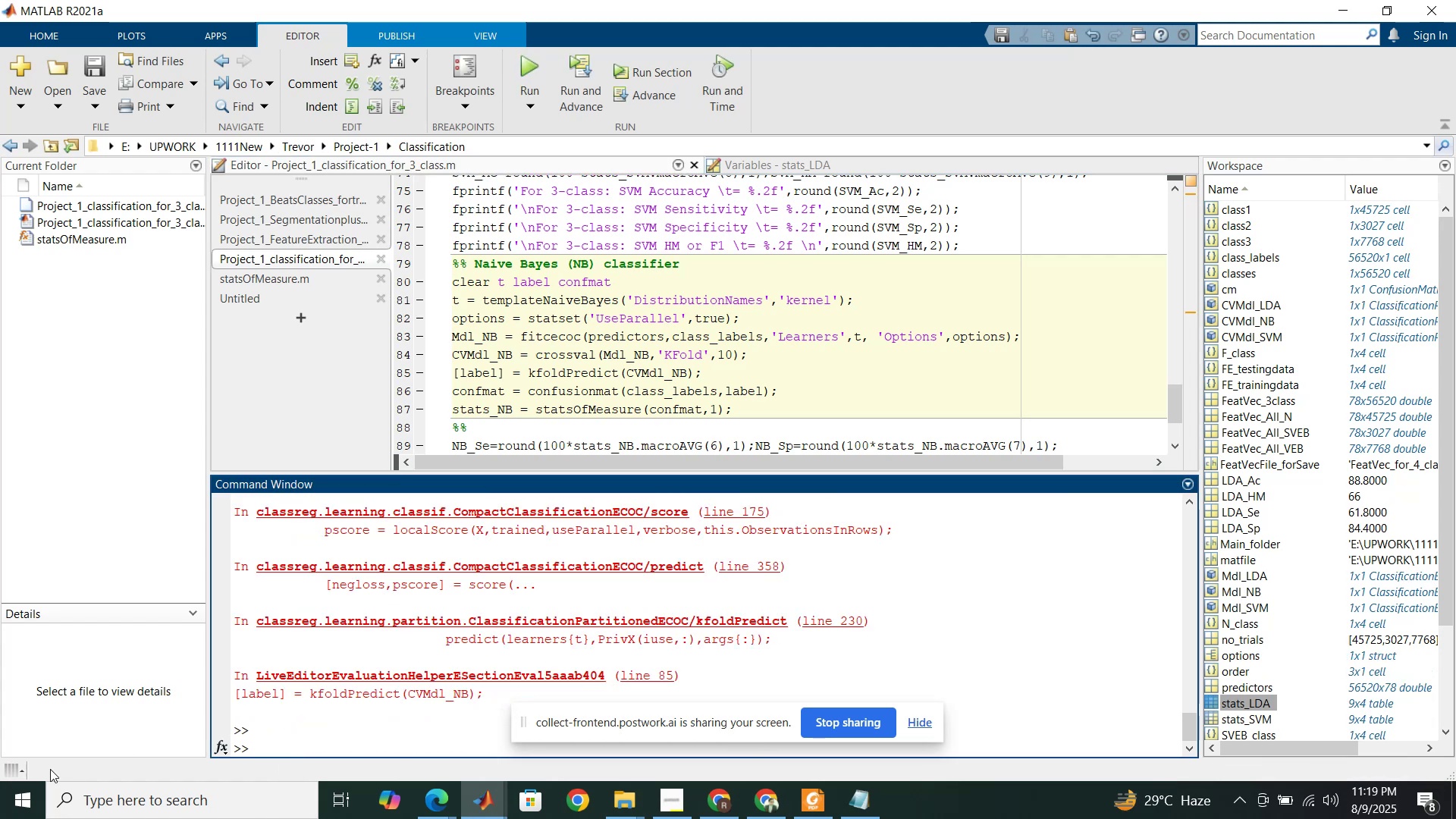 
left_click([22, 769])
 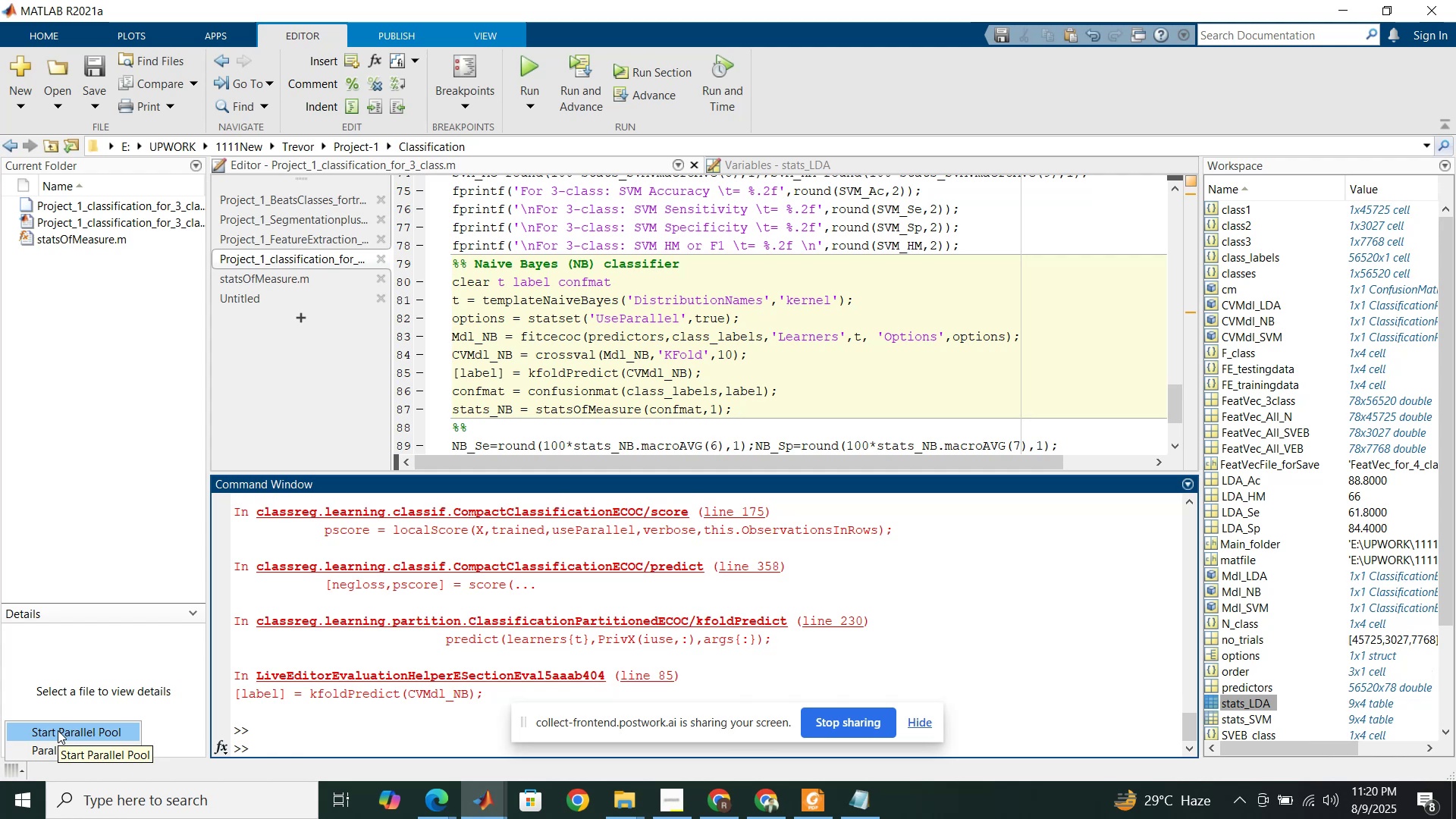 
wait(5.38)
 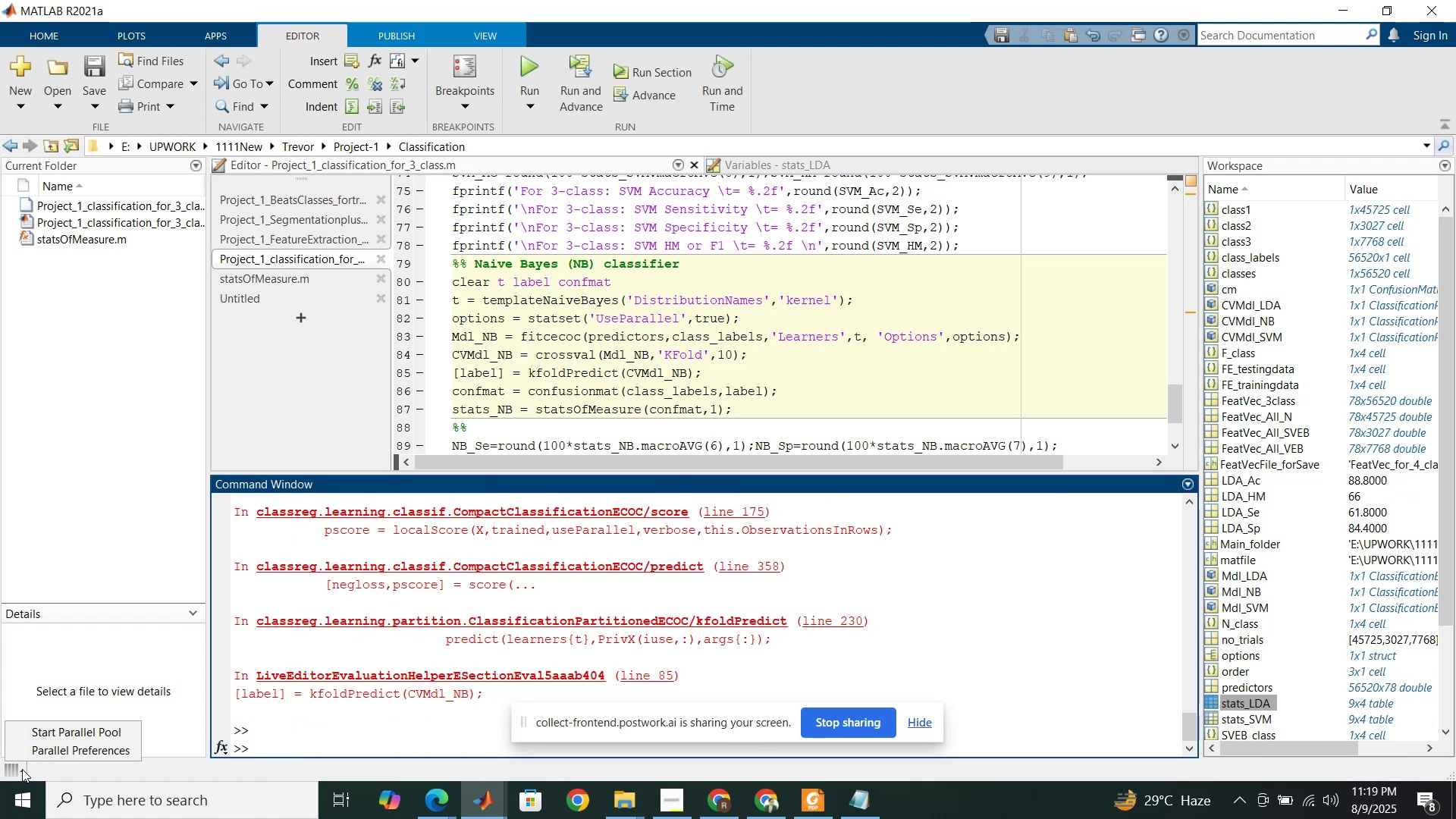 
left_click([58, 730])
 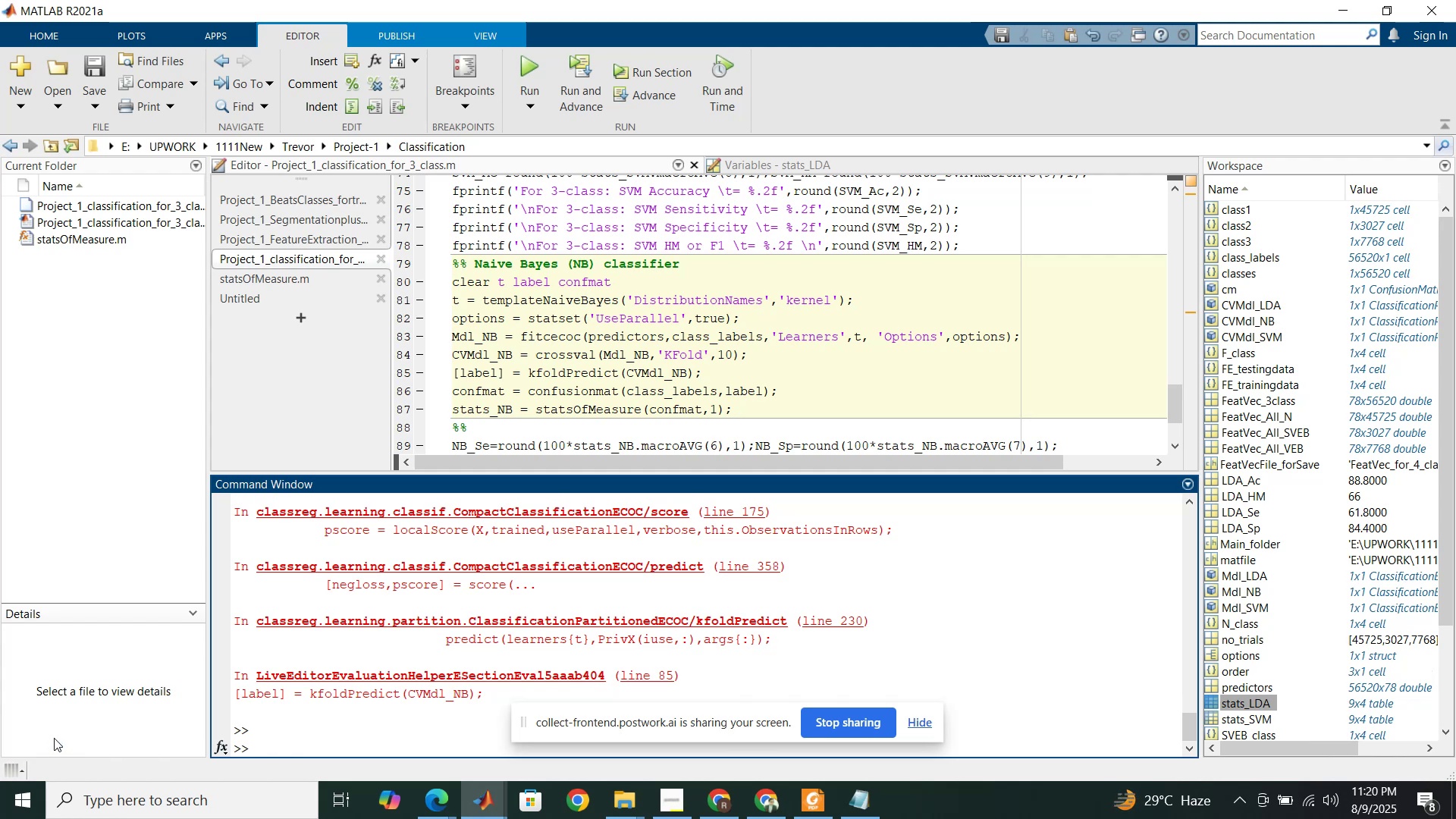 
mouse_move([43, 767])
 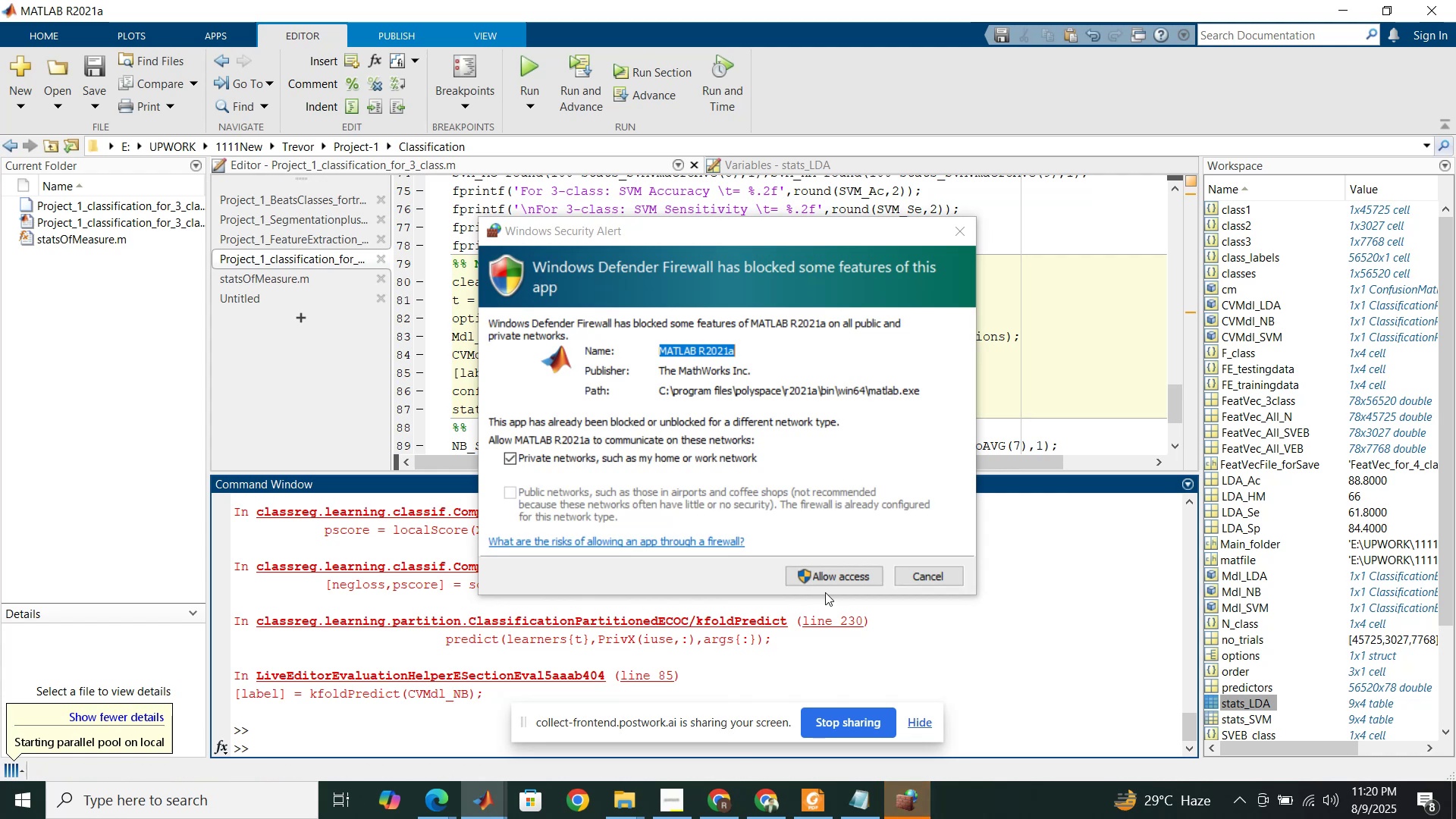 
left_click([833, 576])
 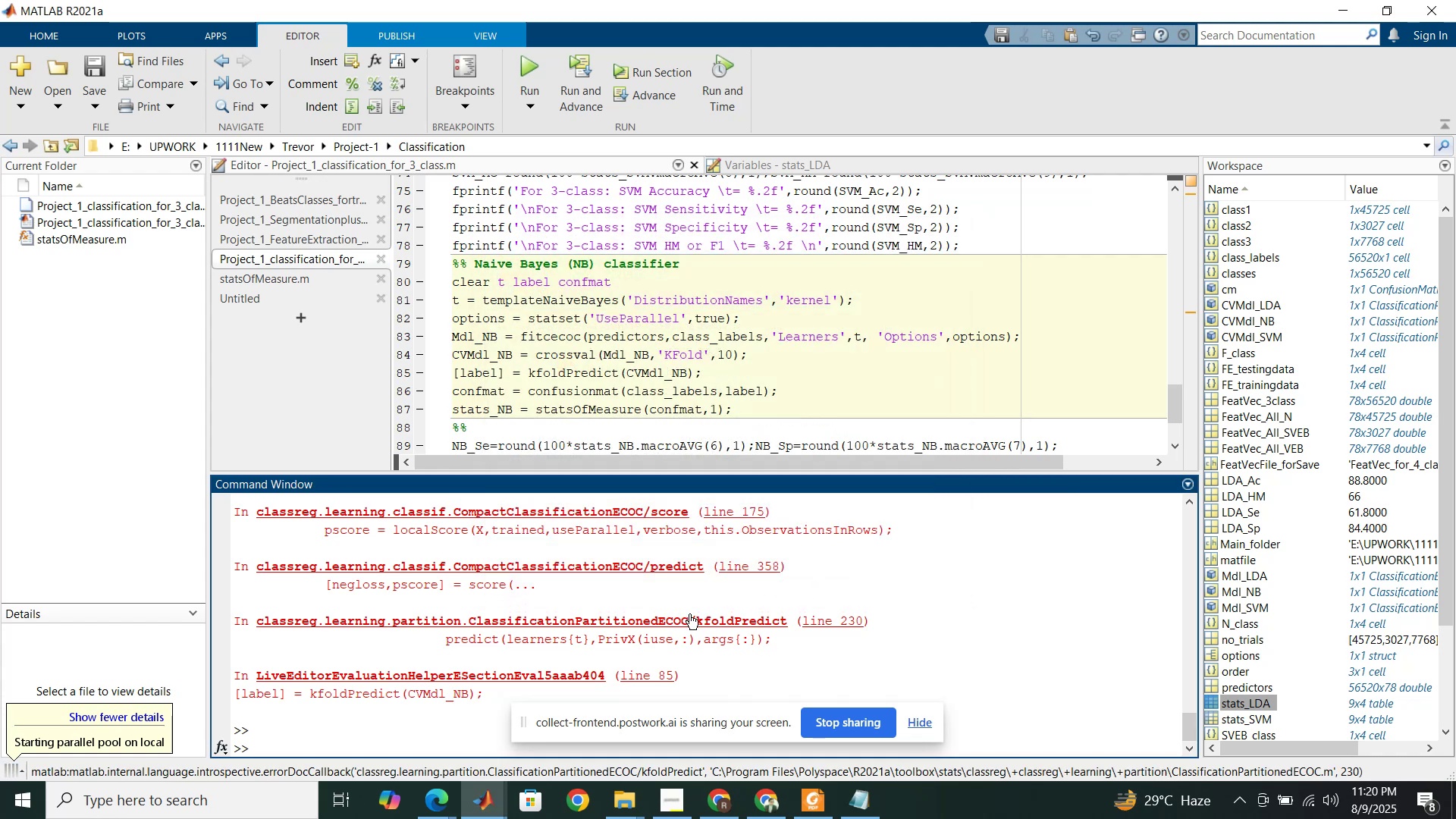 
wait(8.66)
 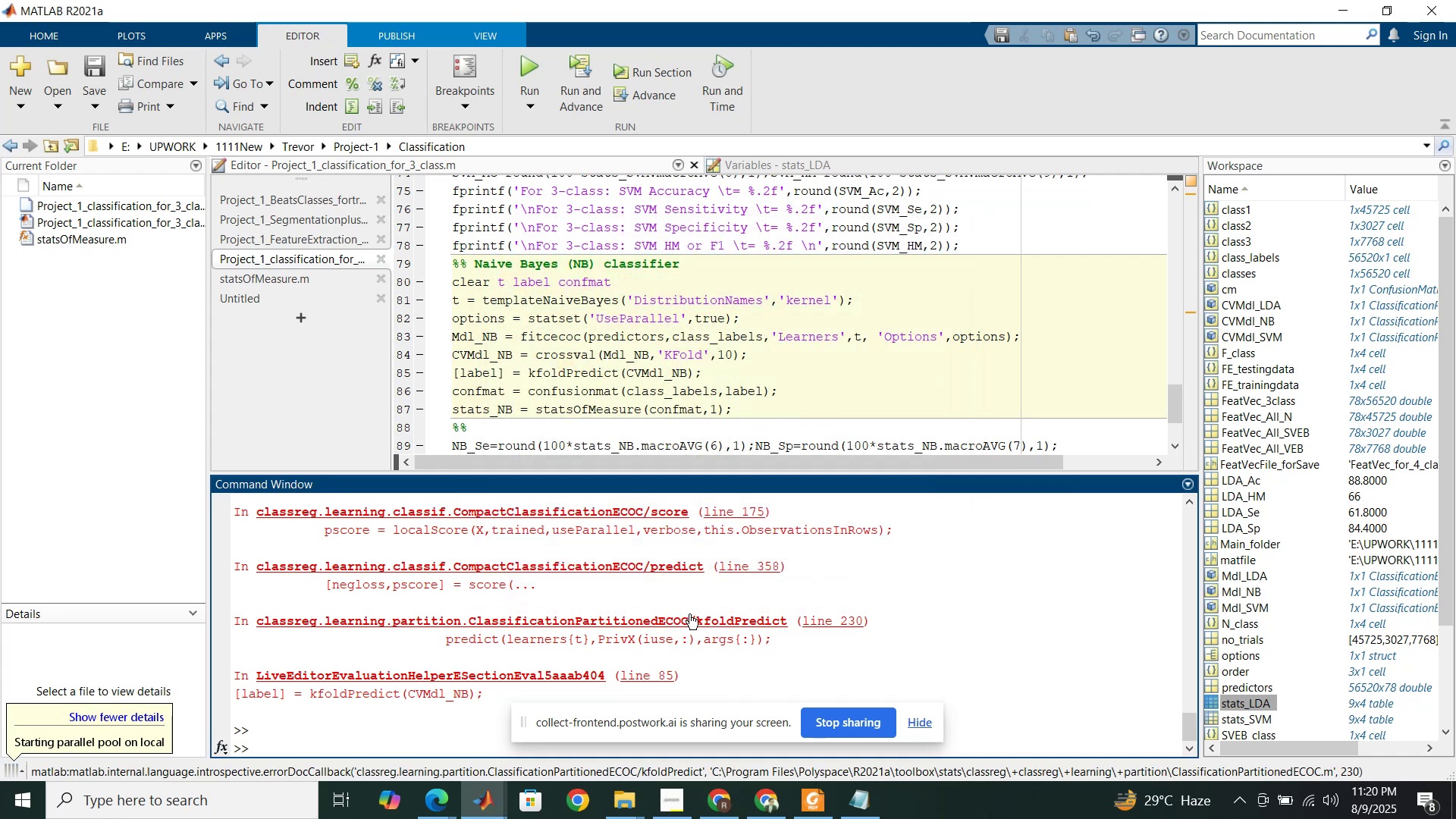 
mouse_move([35, 768])
 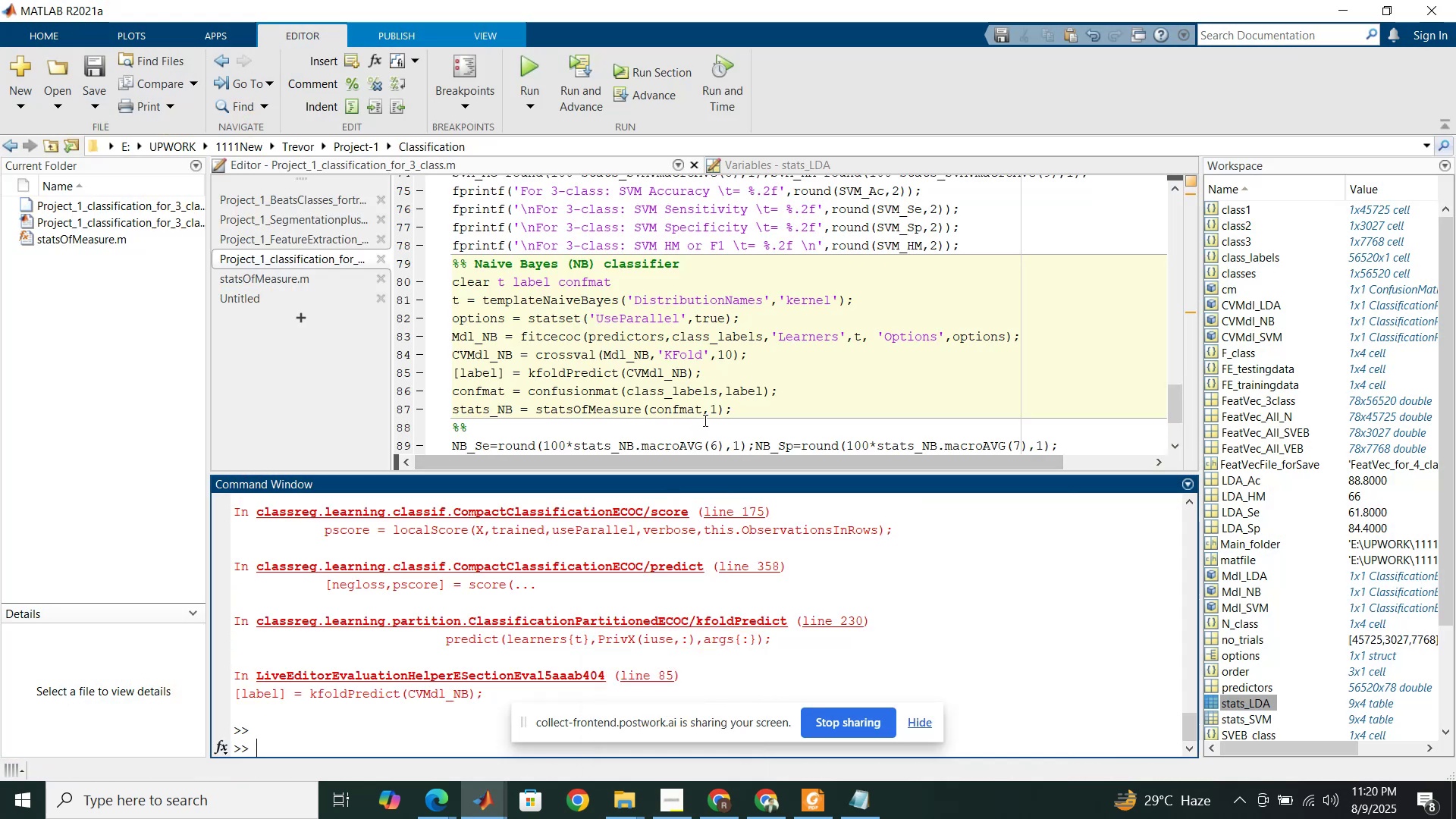 
wait(5.74)
 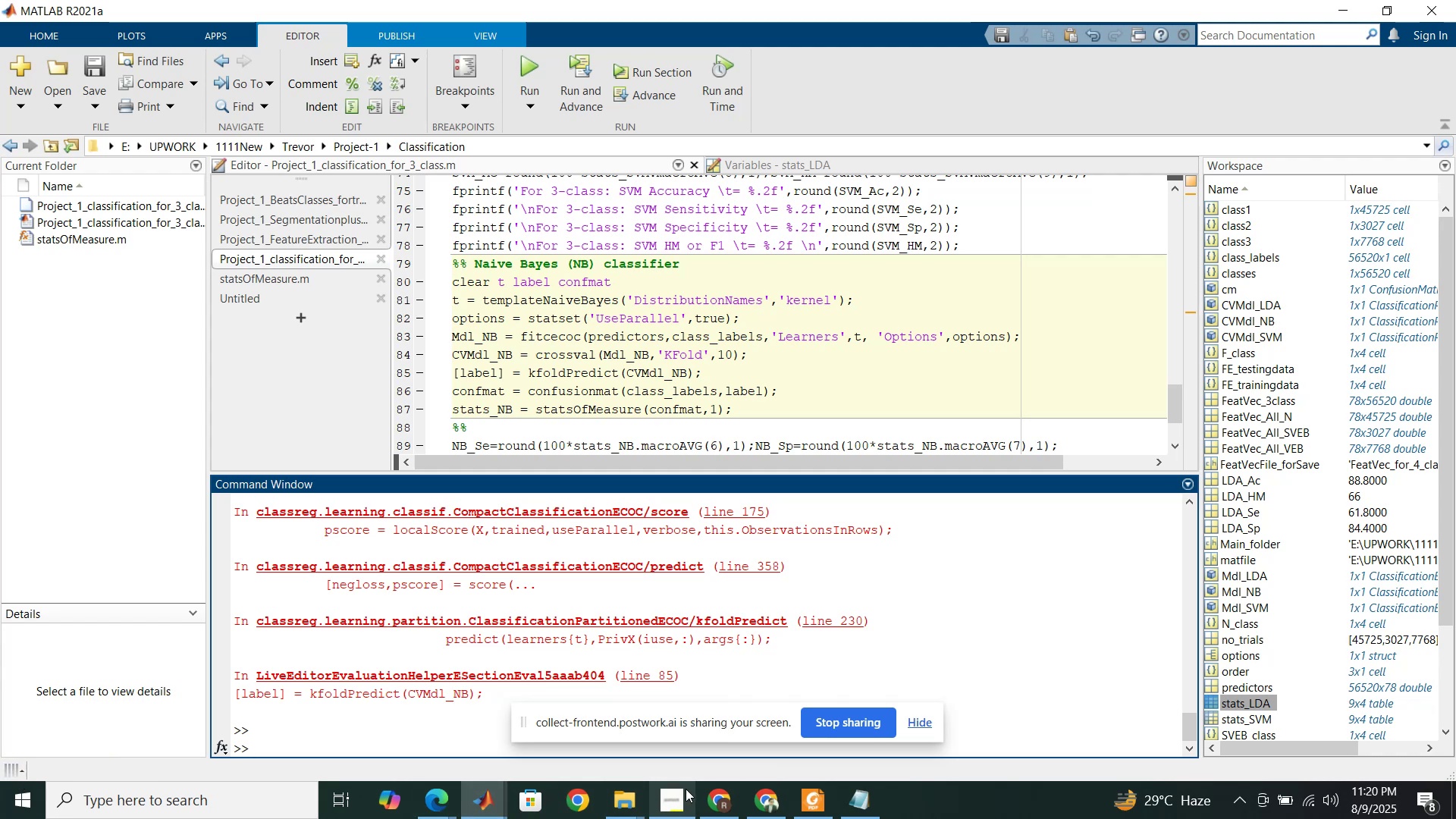 
left_click([812, 801])
 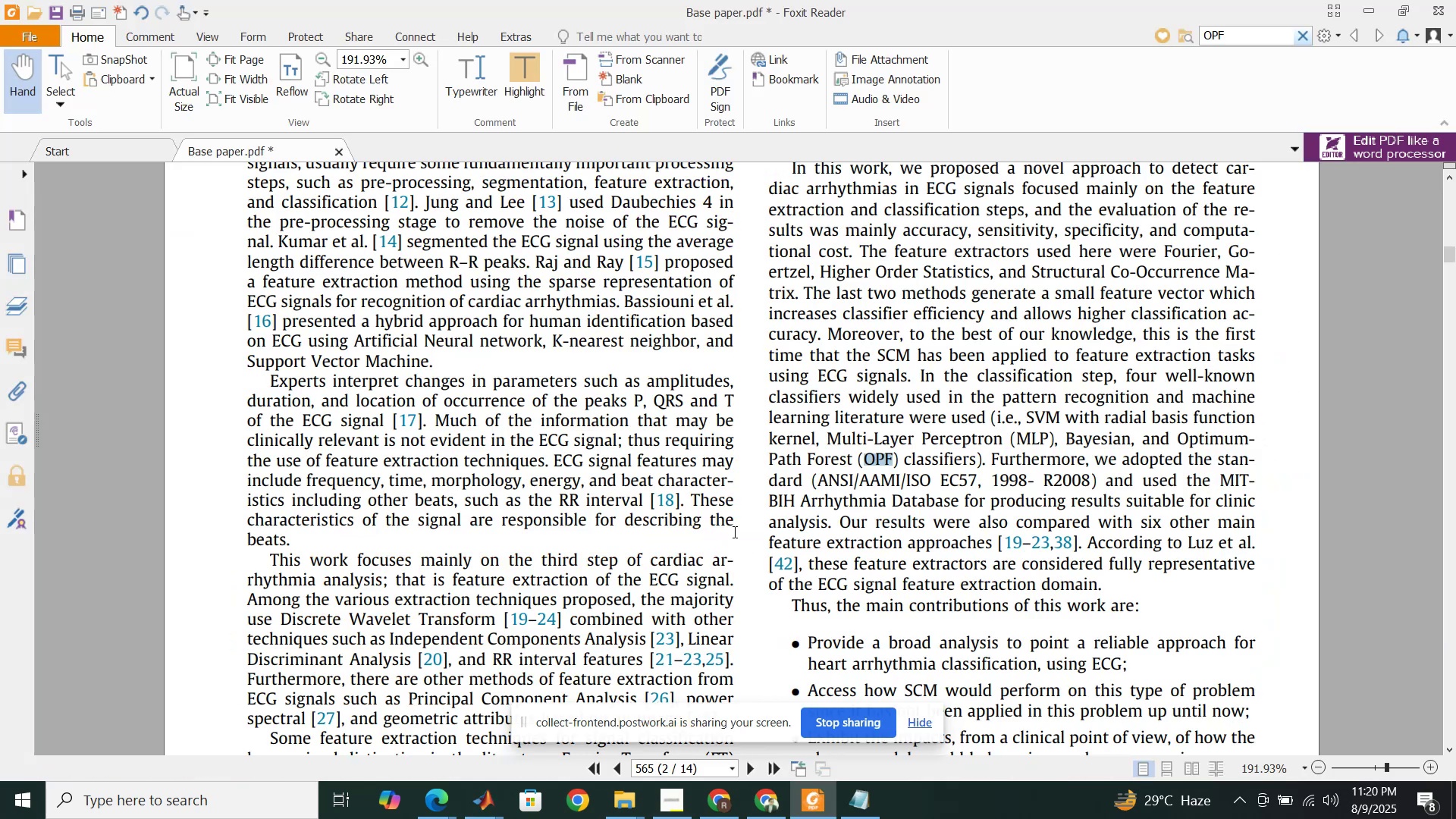 
scroll: coordinate [701, 499], scroll_direction: down, amount: 2.0
 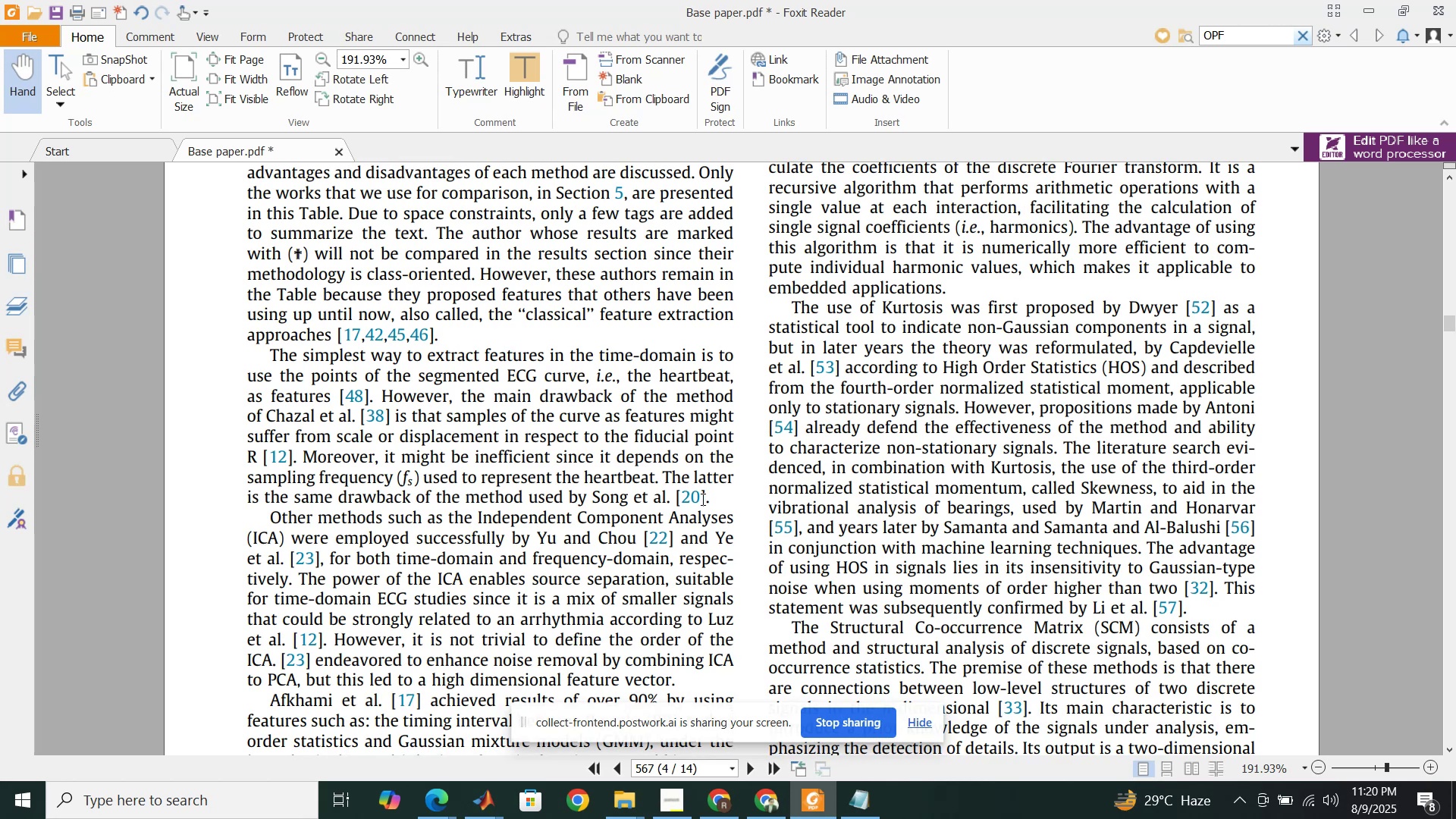 
wait(10.84)
 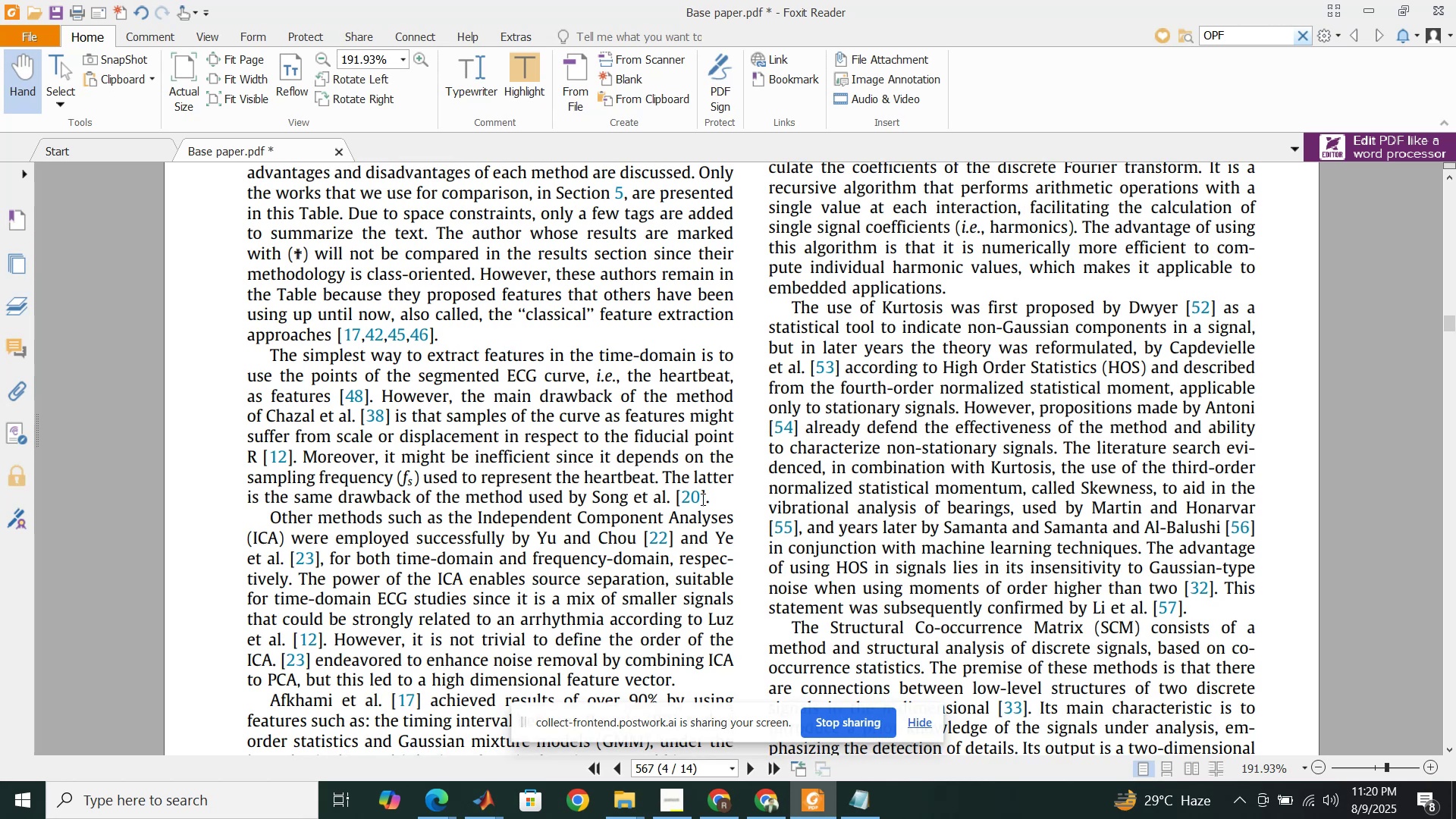 
scroll: coordinate [701, 499], scroll_direction: up, amount: 2.0
 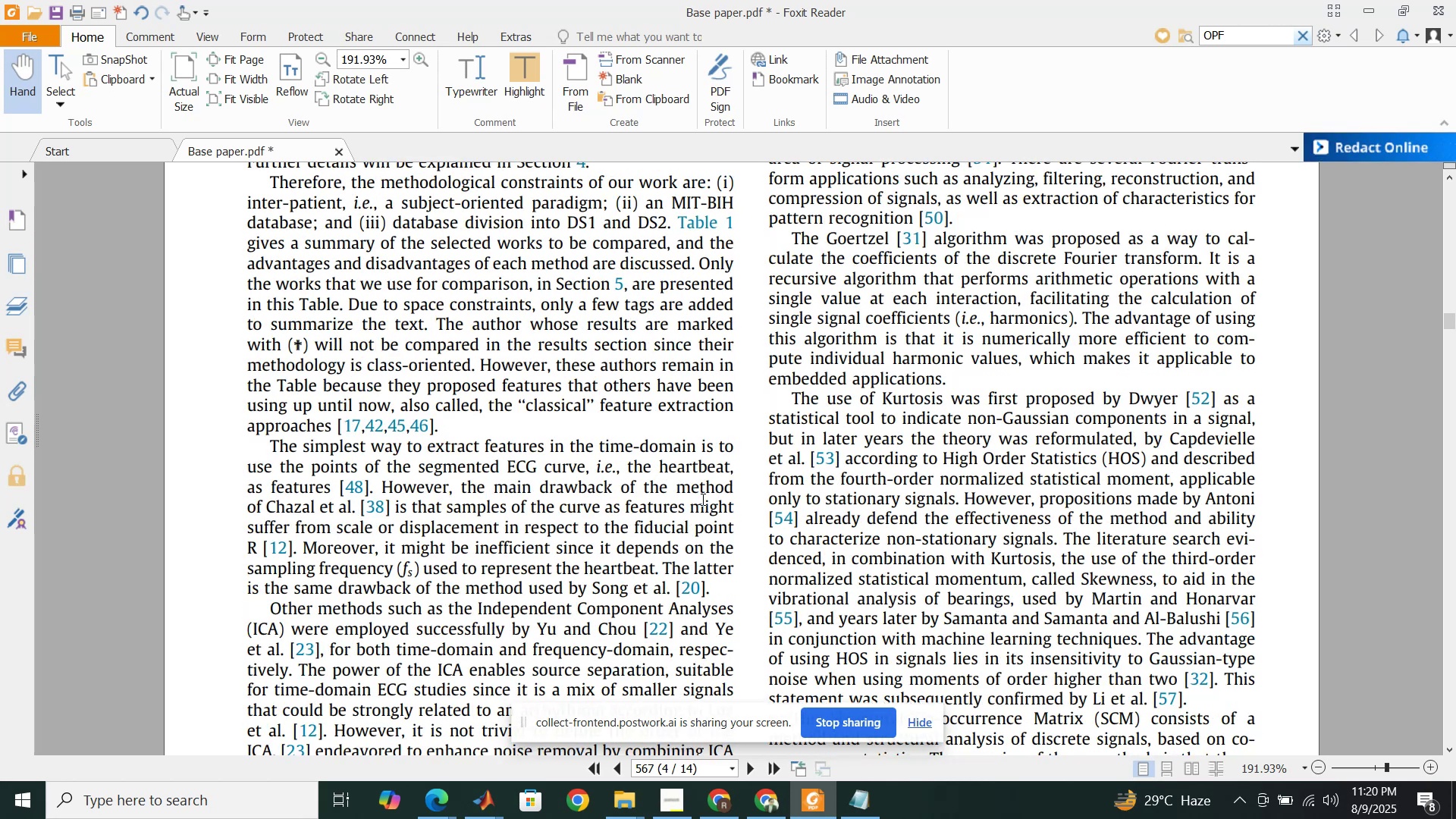 
scroll: coordinate [701, 499], scroll_direction: down, amount: 13.0
 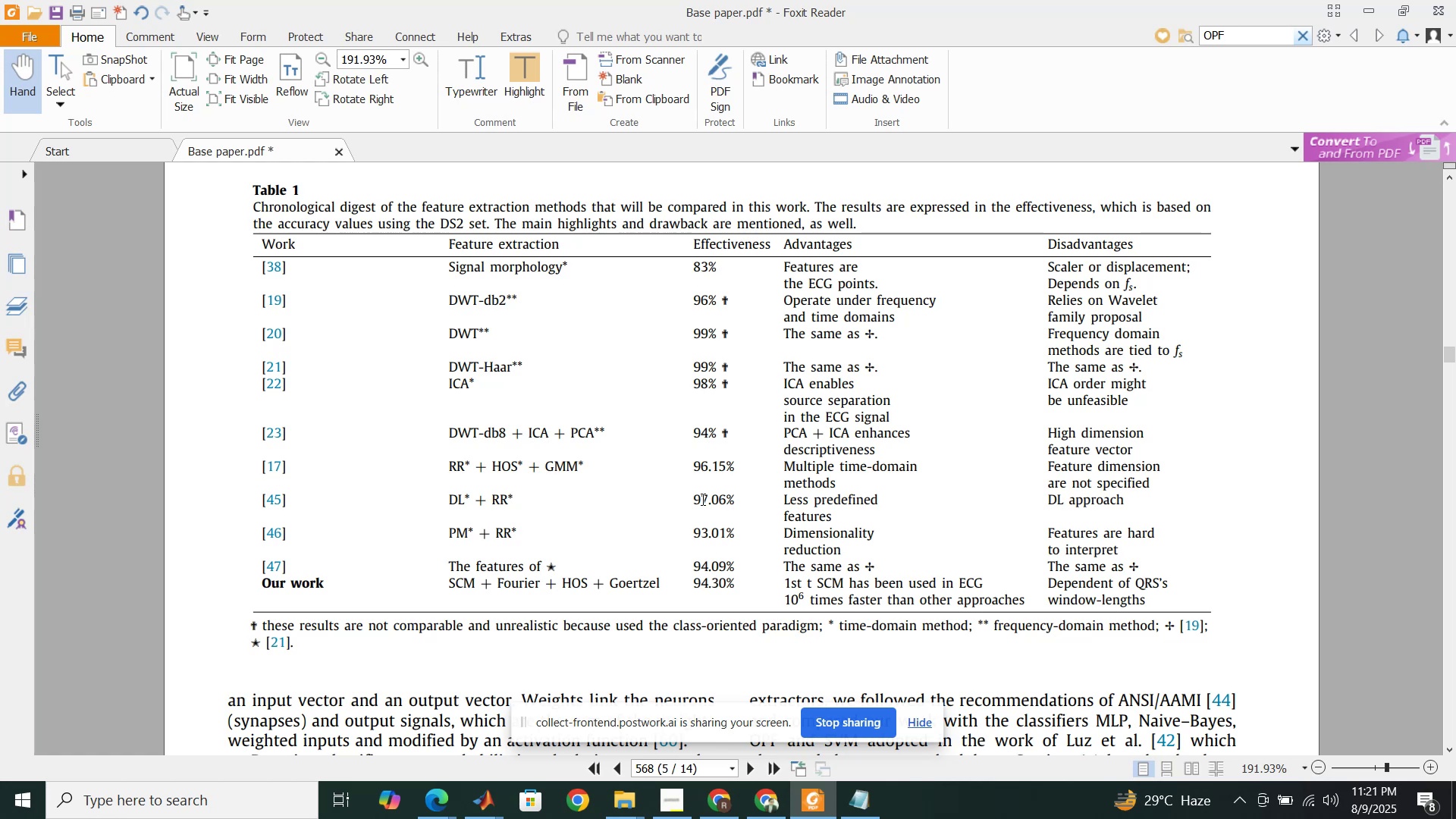 
wait(29.8)
 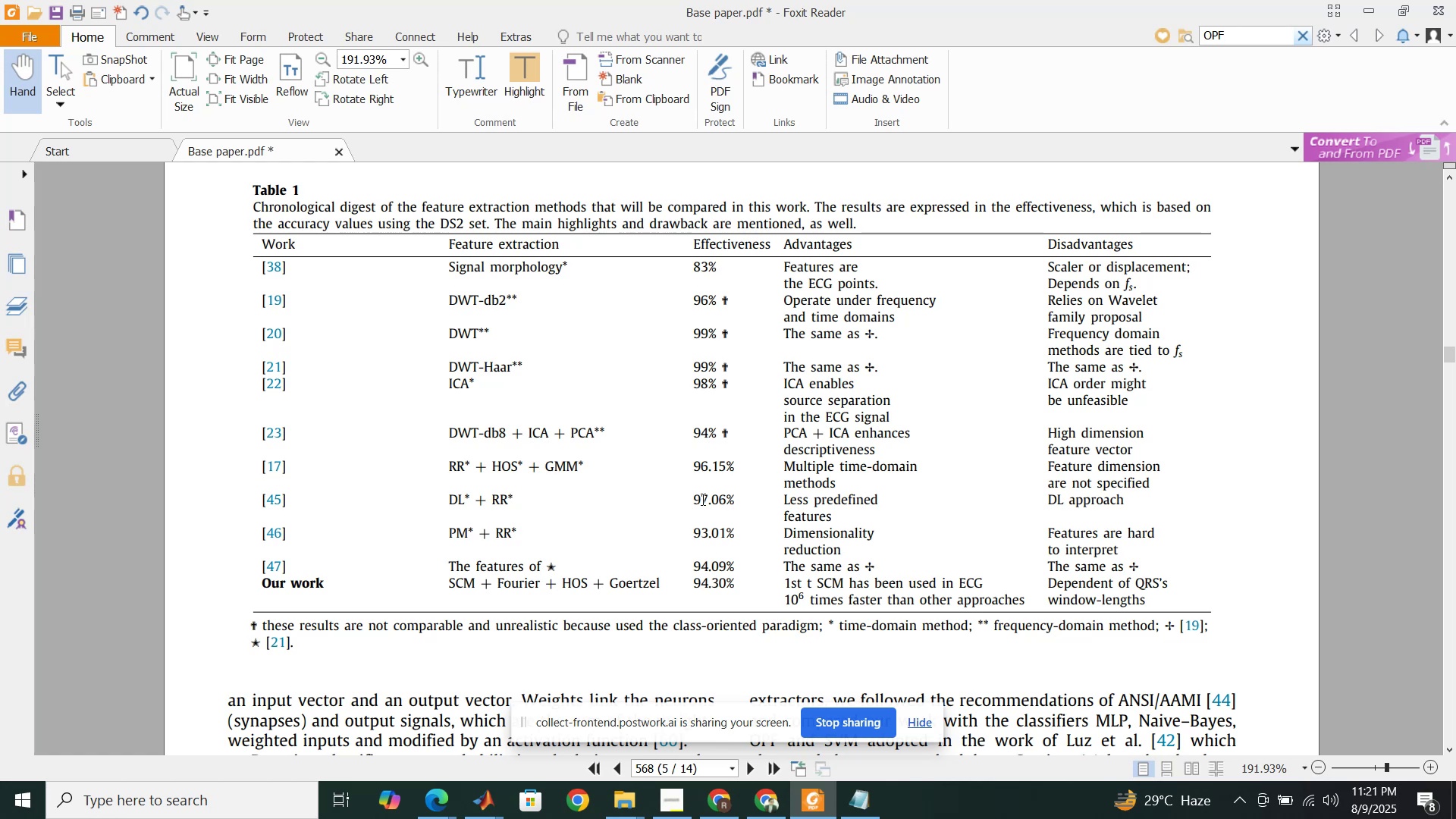 
left_click([504, 804])
 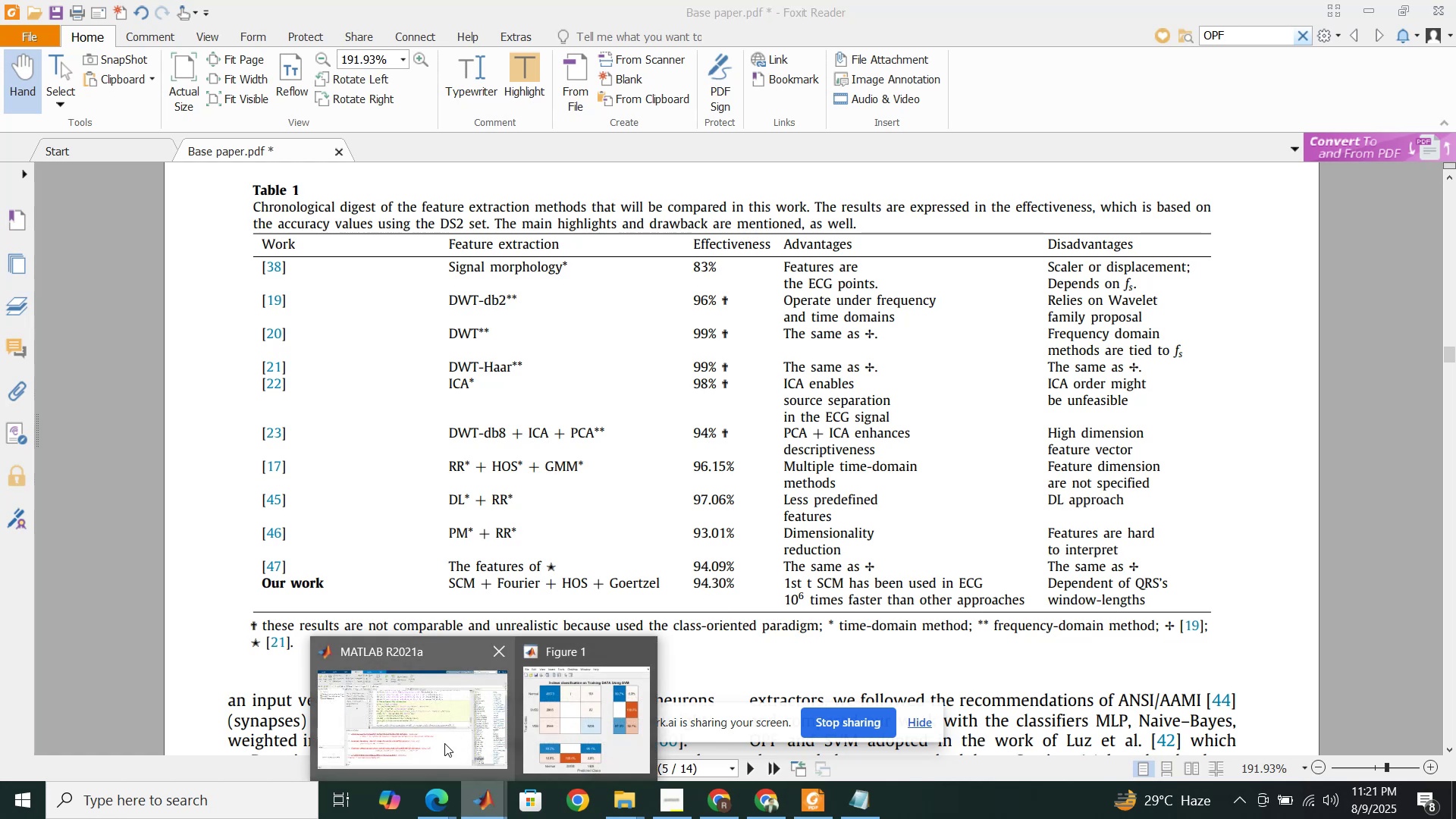 
left_click([444, 743])
 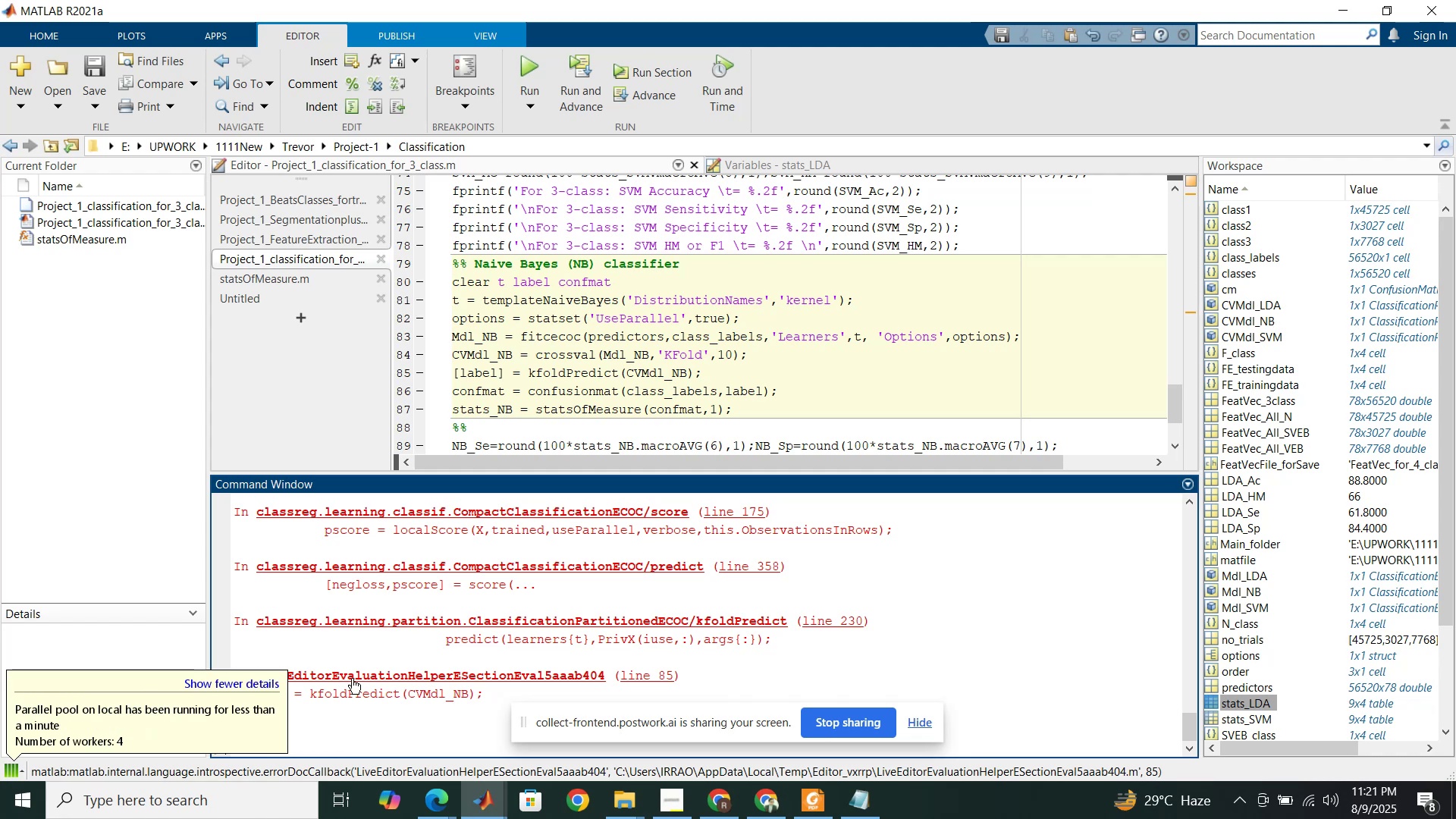 
wait(13.86)
 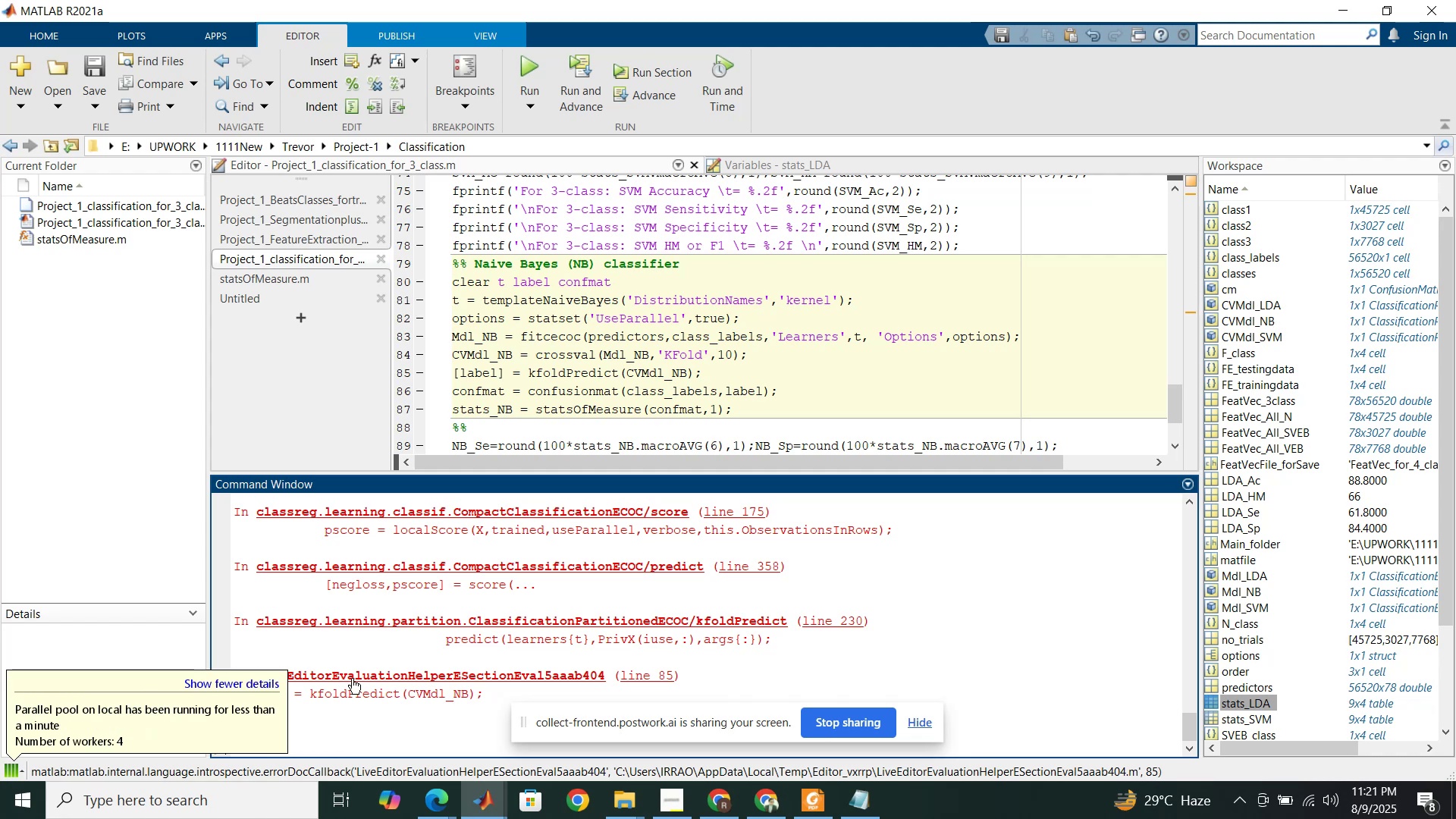 
left_click([309, 721])
 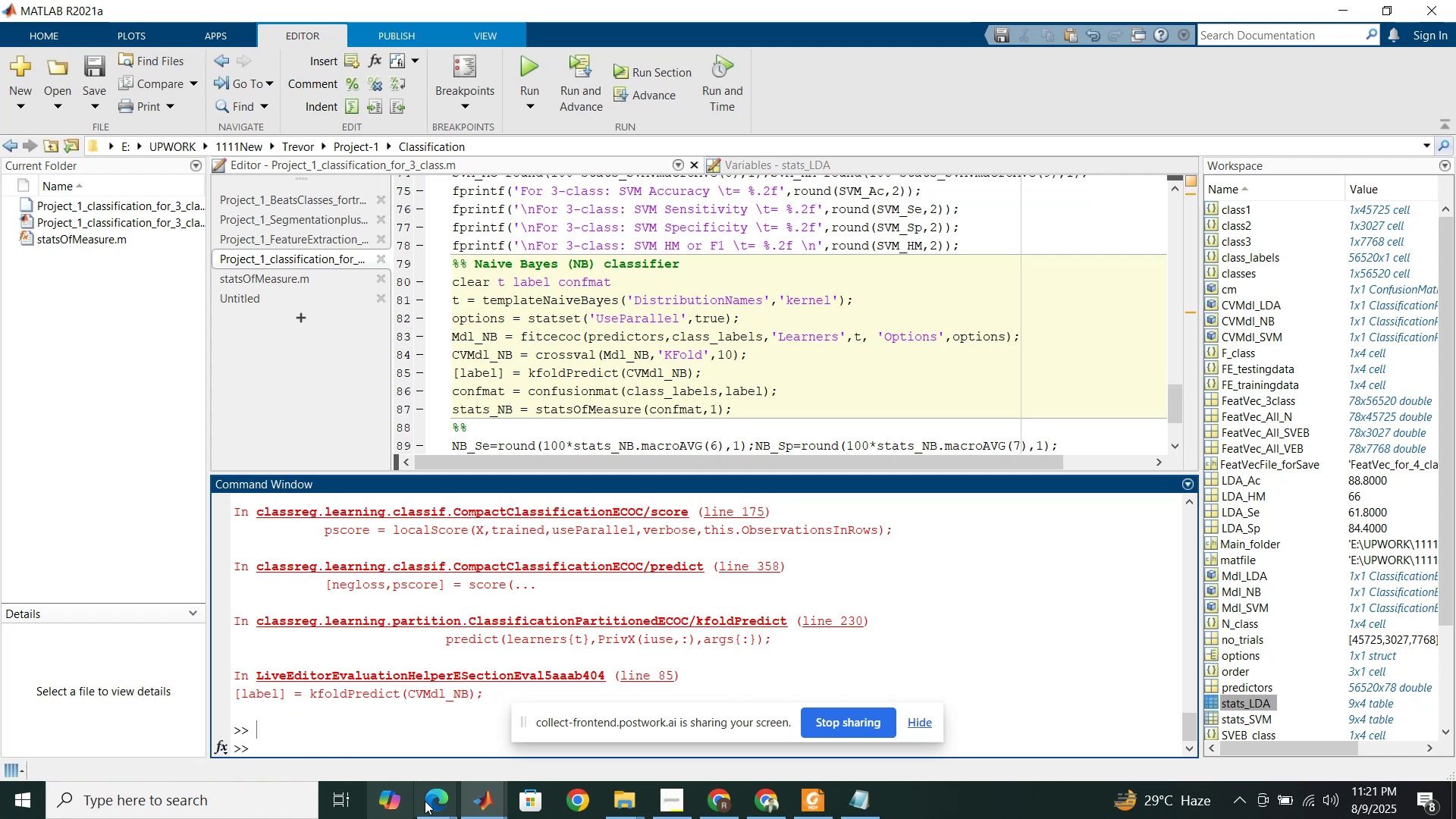 
left_click([437, 804])
 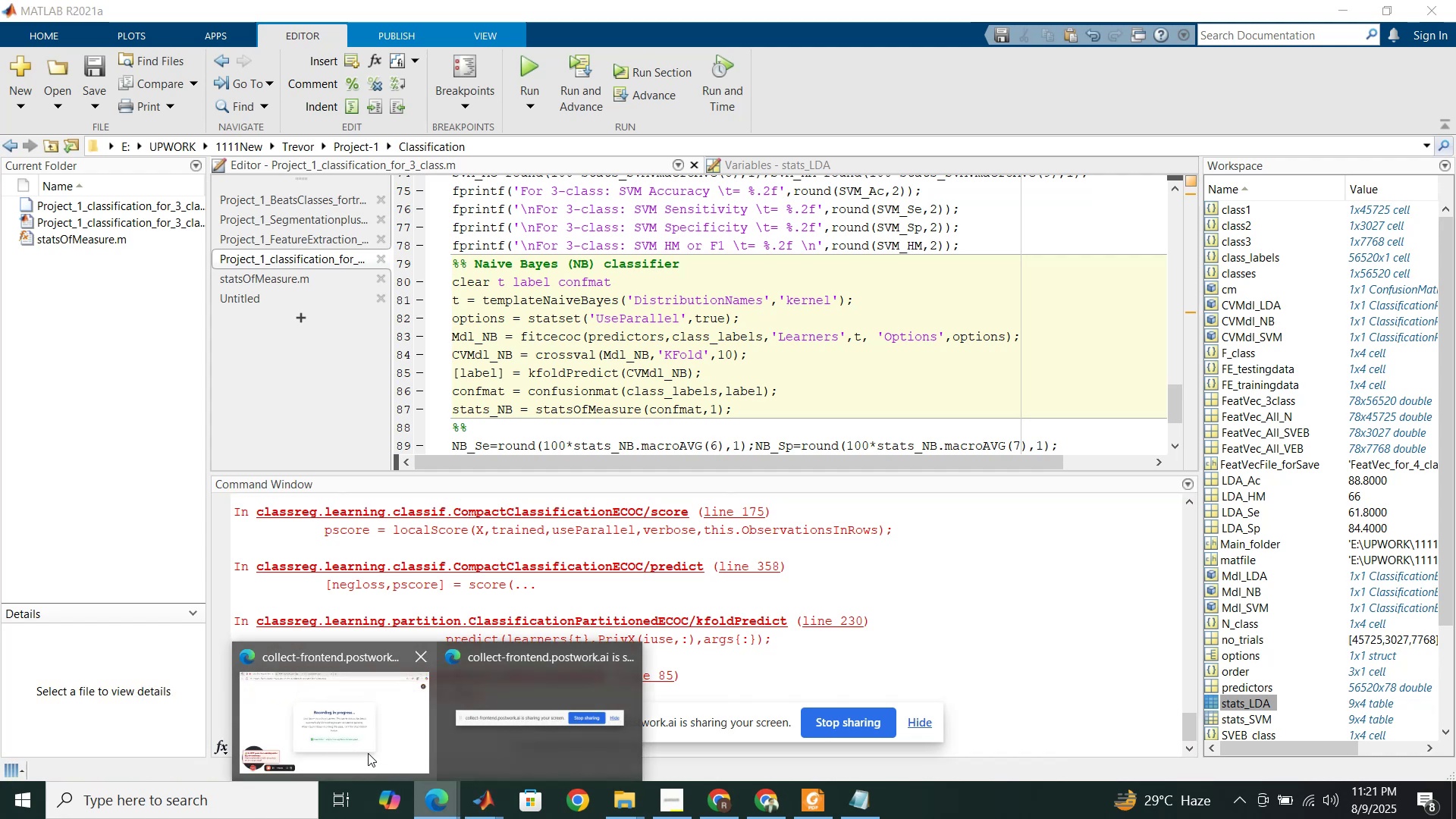 
left_click([368, 753])
 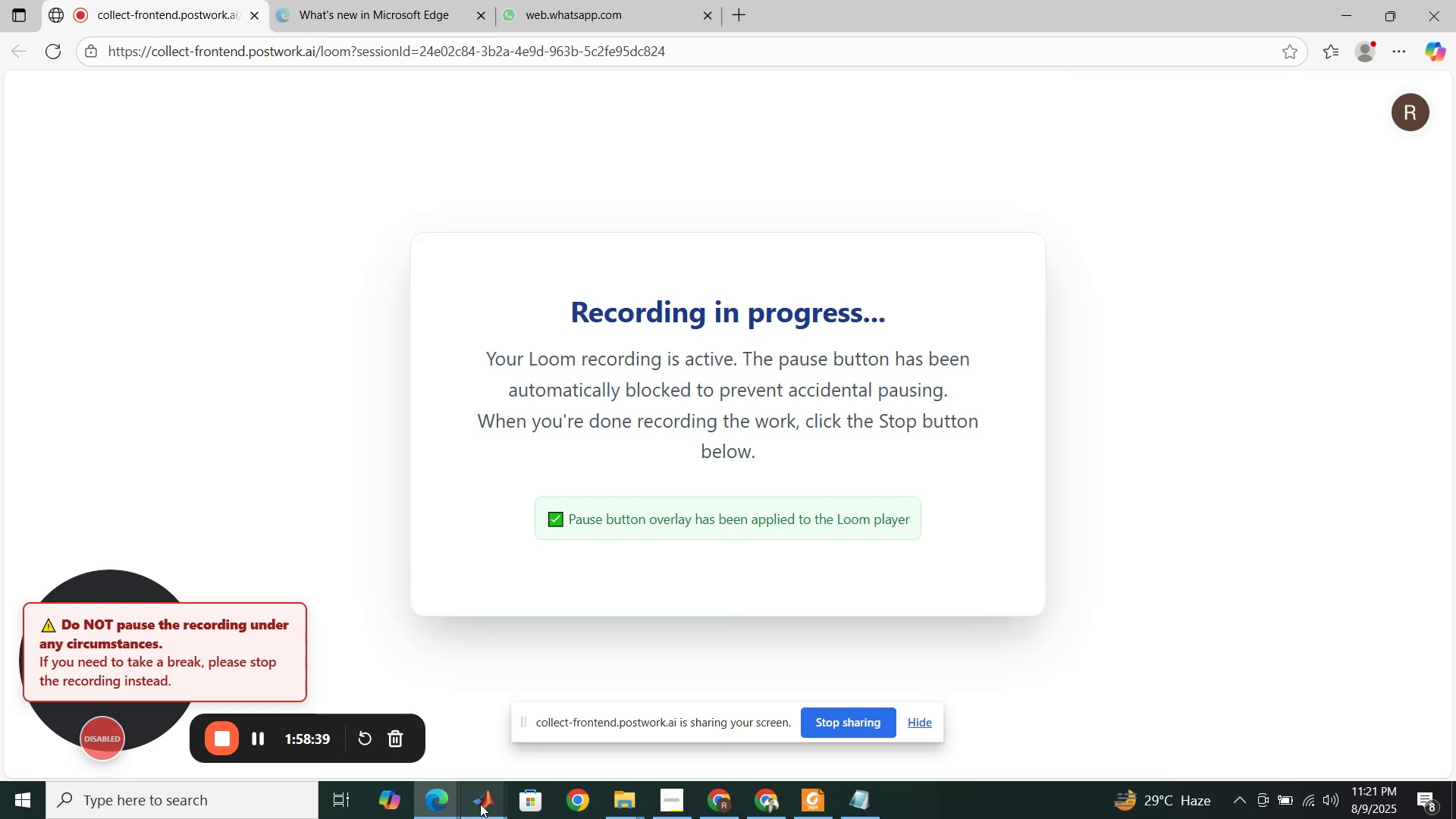 
mouse_move([728, 805])
 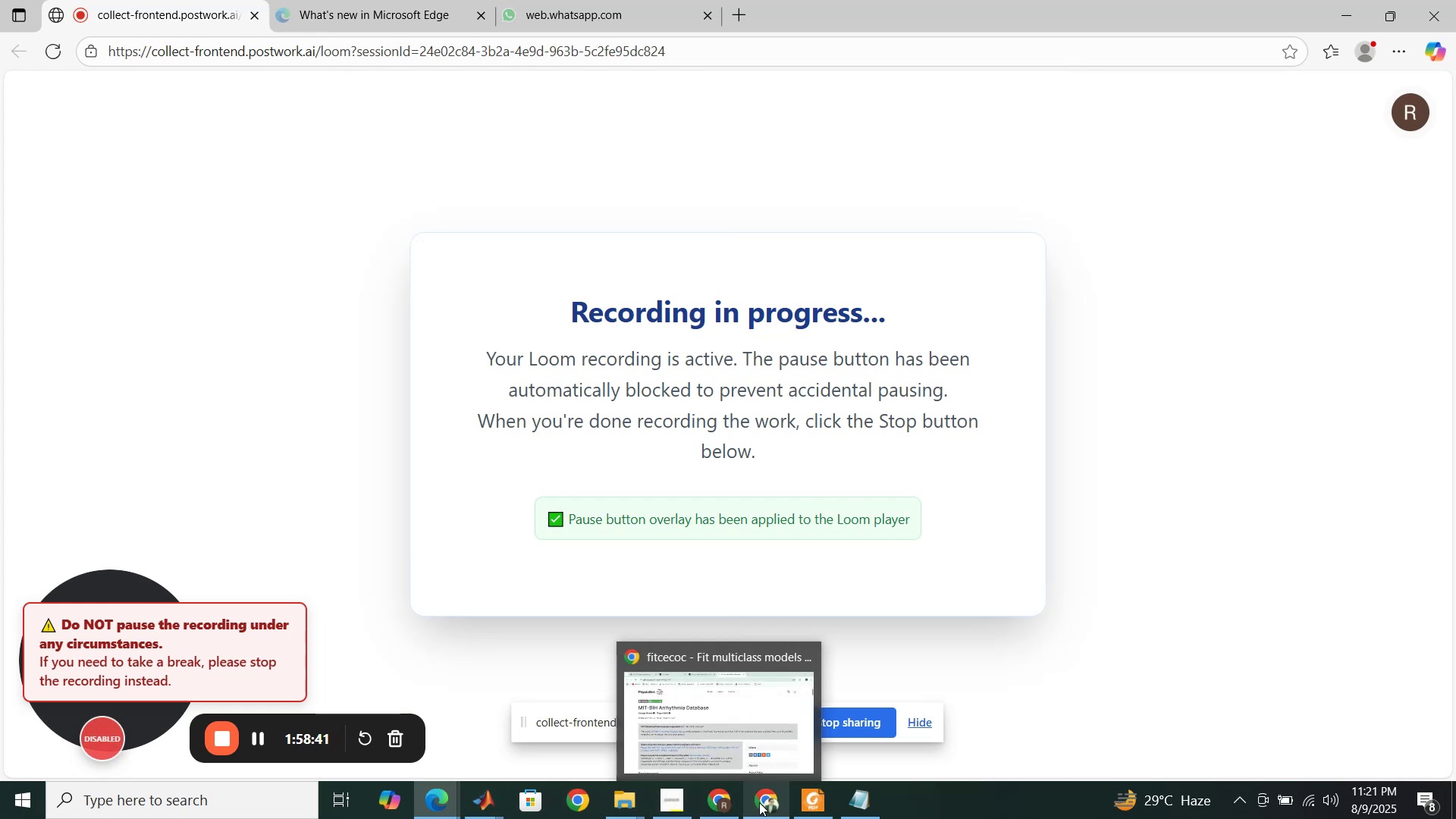 
left_click([759, 802])
 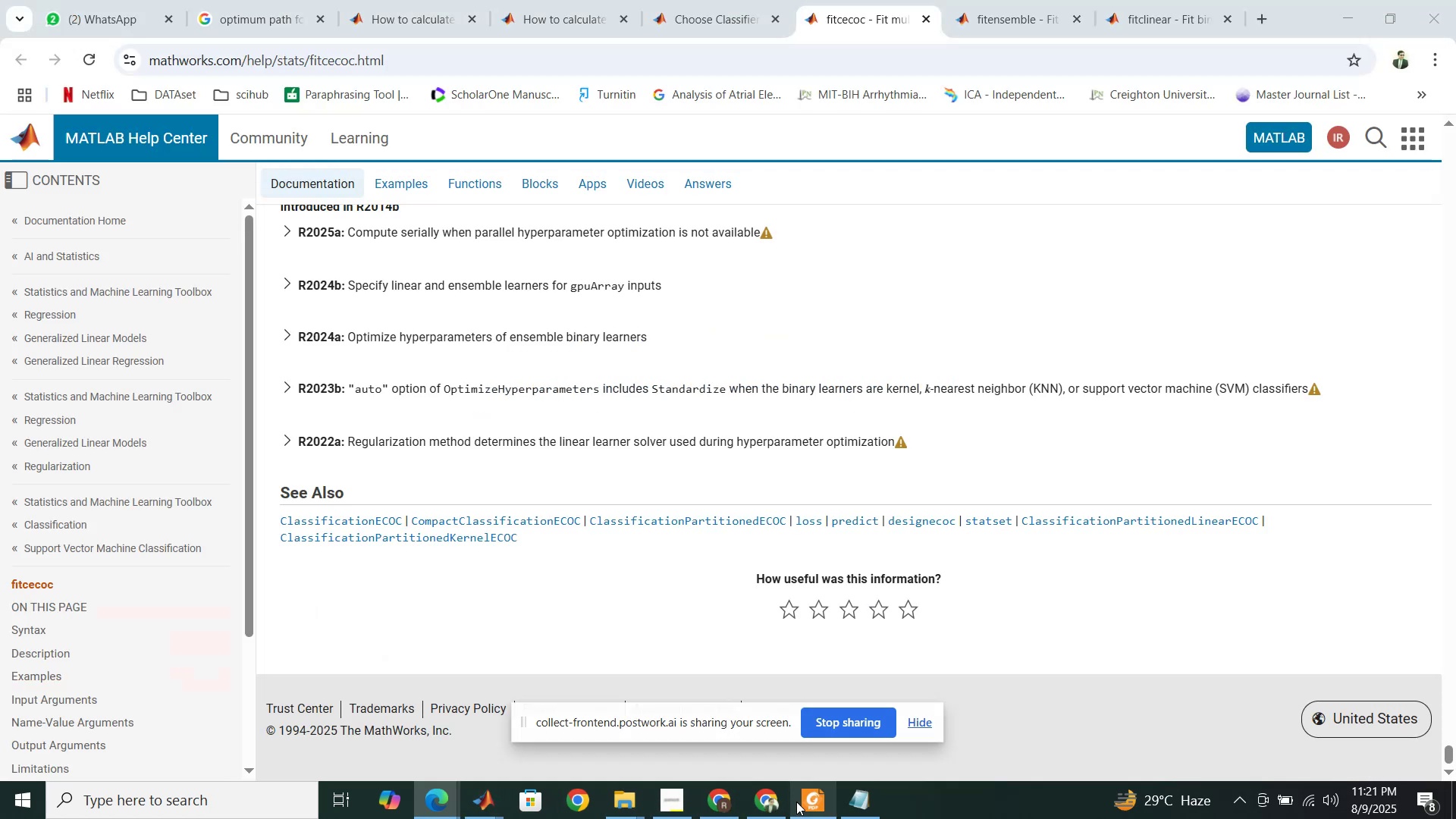 
left_click([796, 802])
 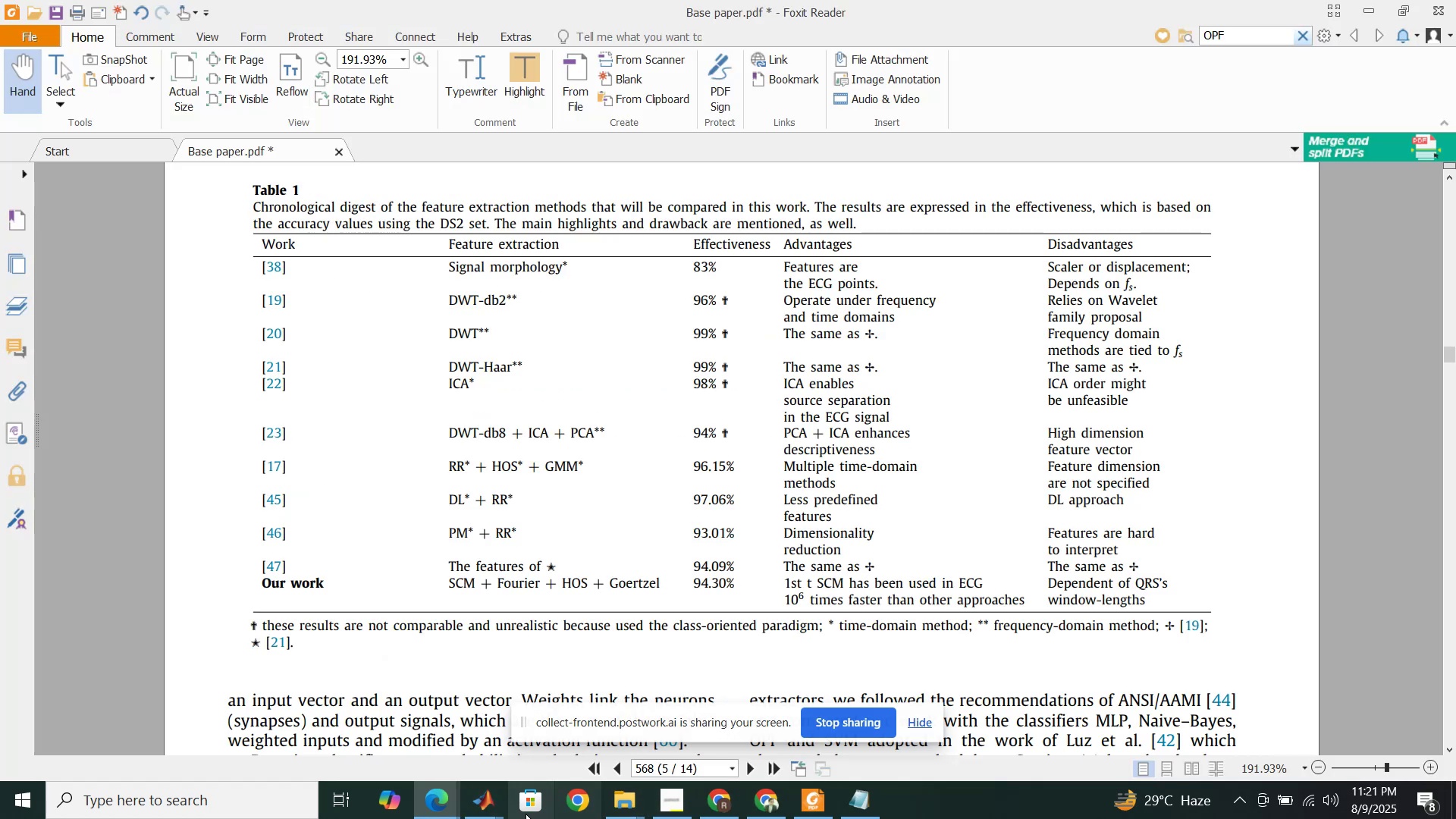 
left_click([502, 808])
 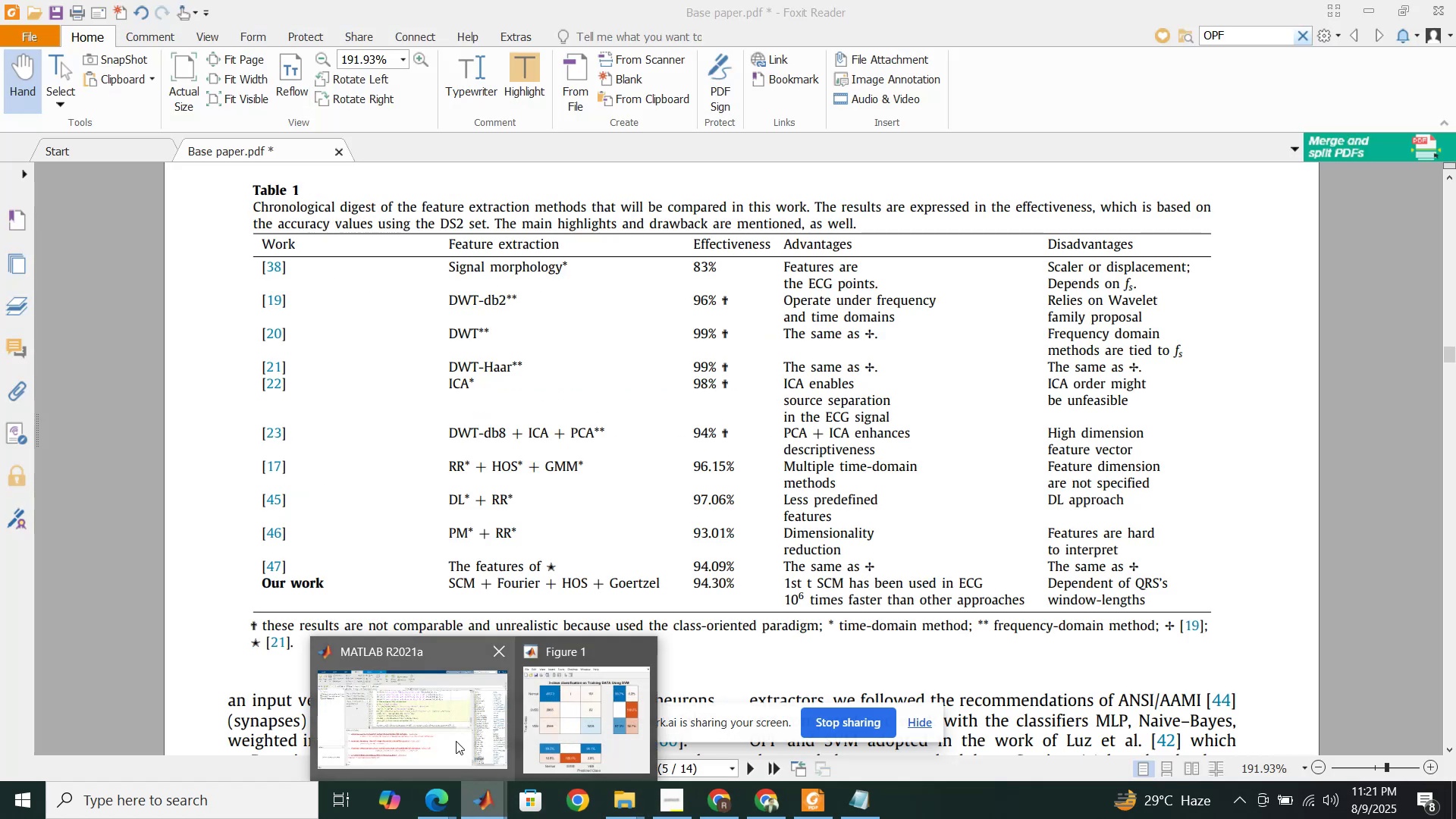 
left_click([456, 741])
 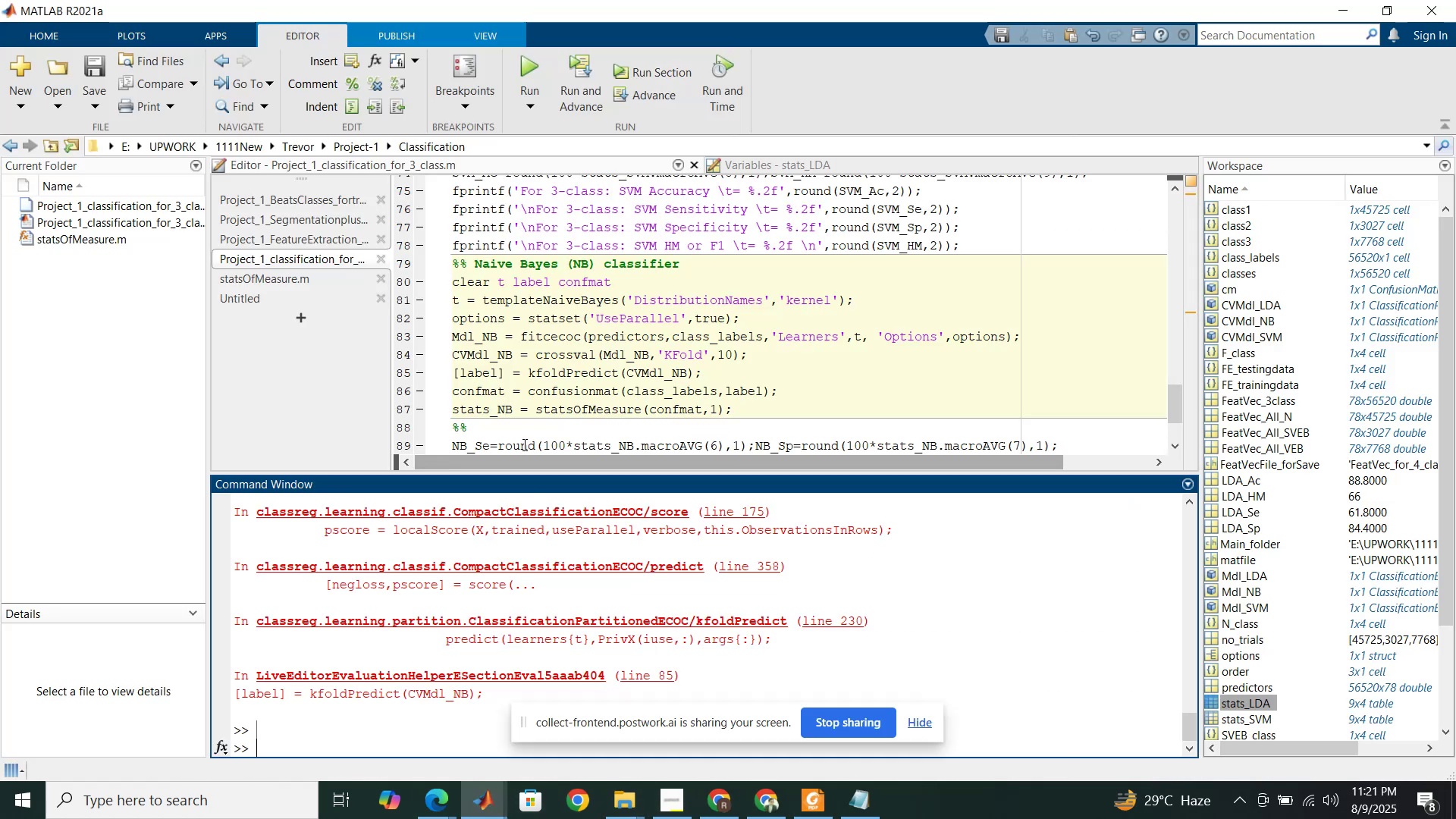 
scroll: coordinate [682, 431], scroll_direction: down, amount: 13.0
 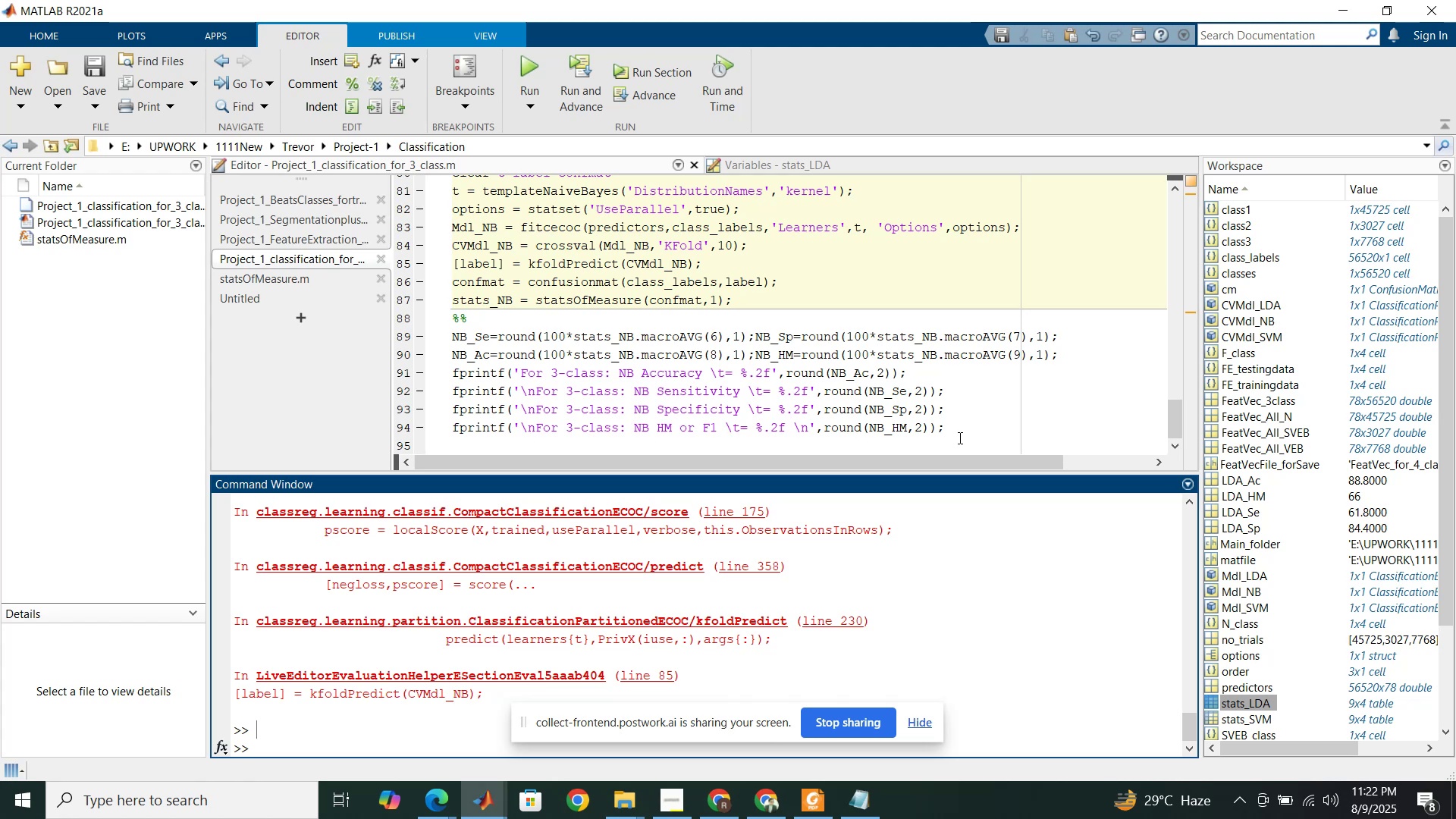 
left_click([961, 437])
 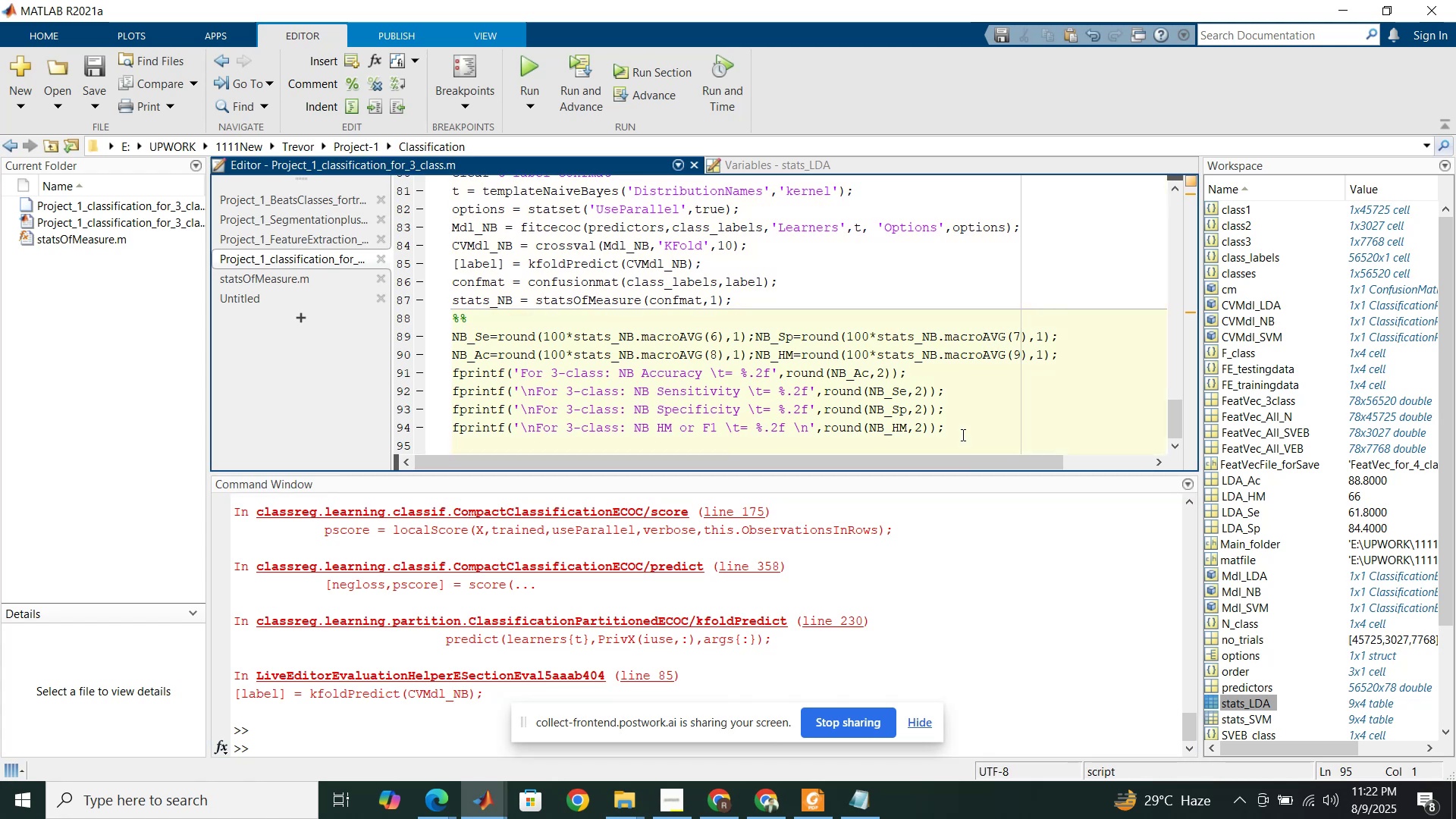 
left_click([956, 423])
 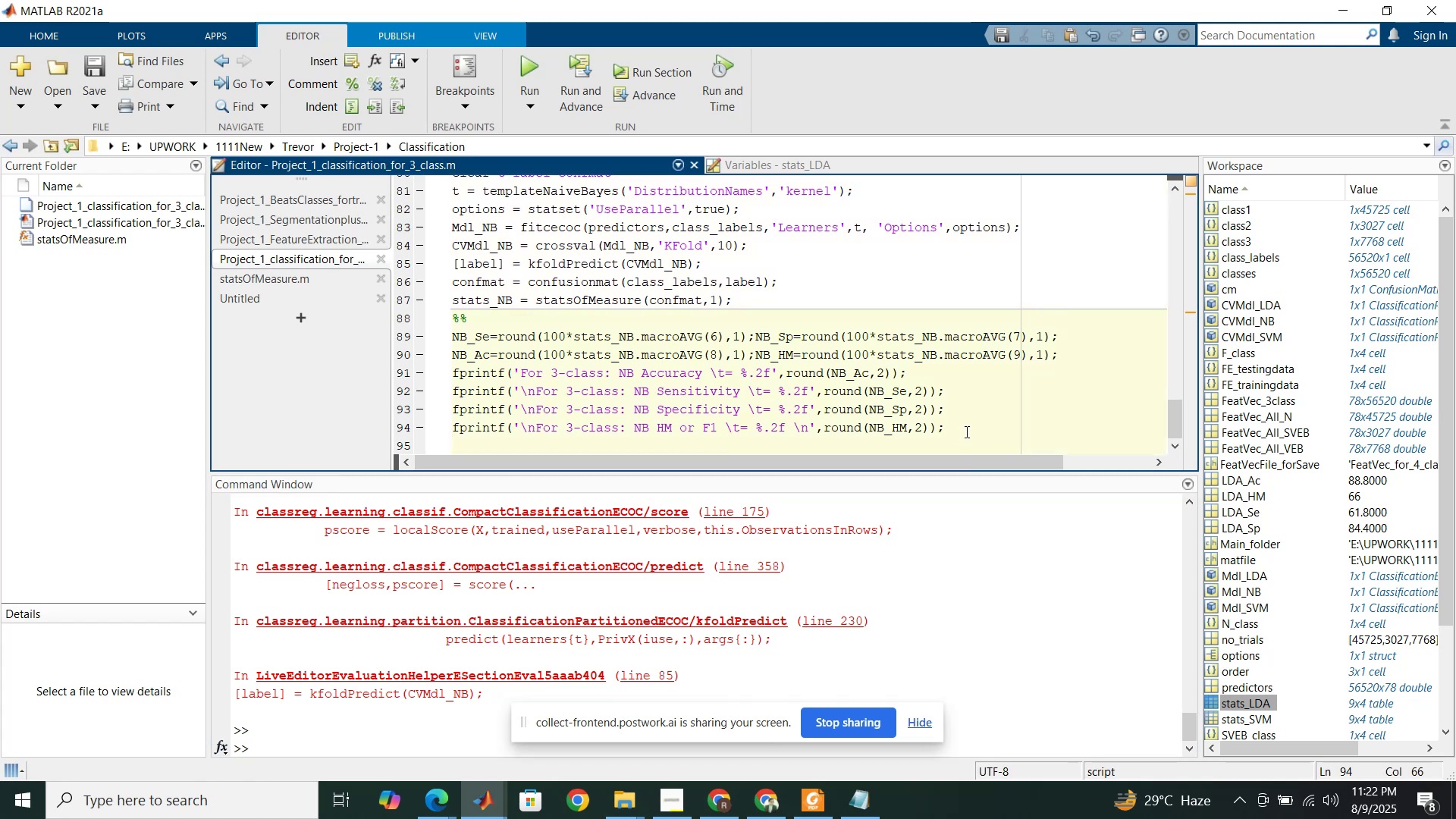 
key(Enter)
 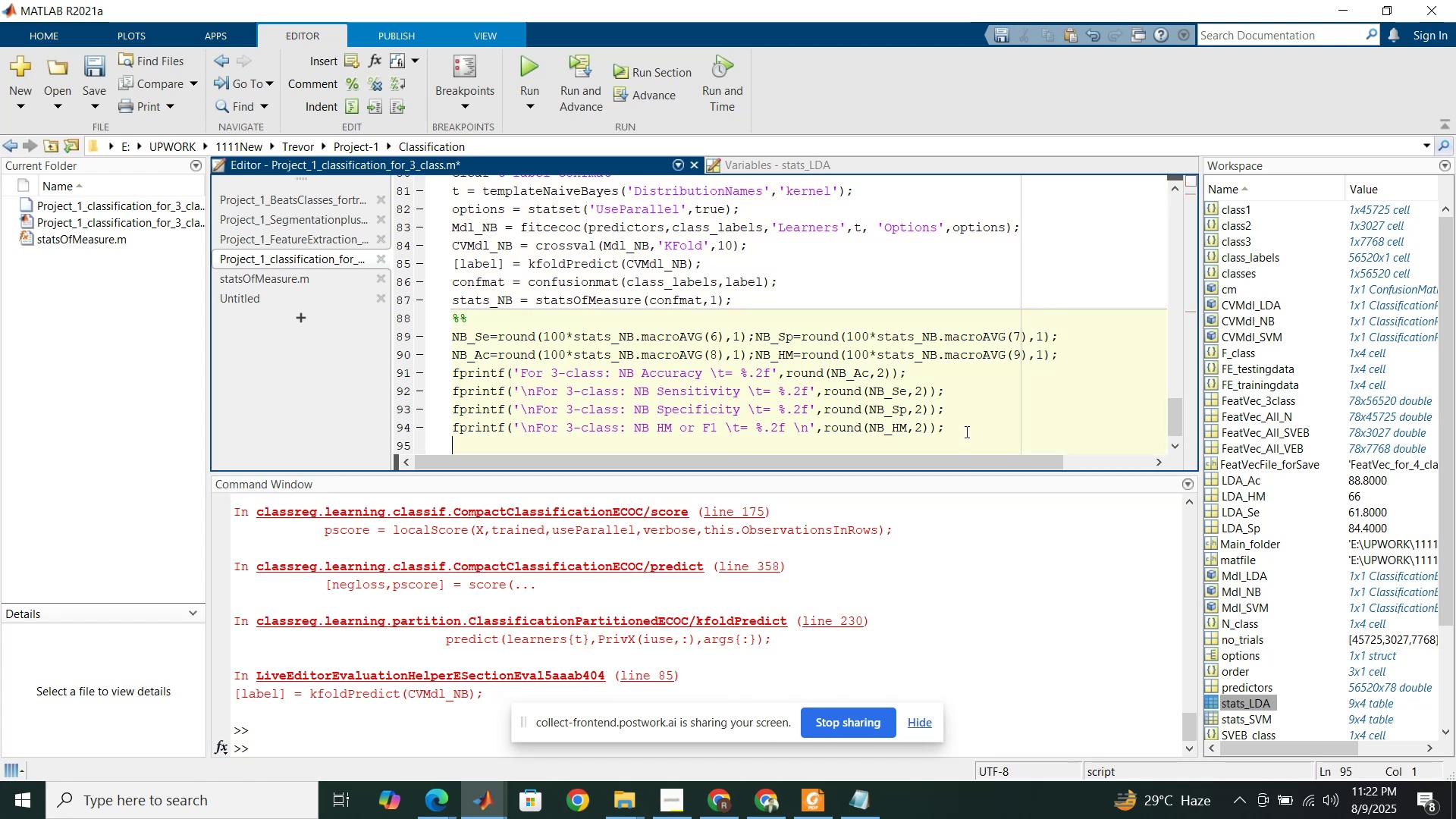 
type(%%)
 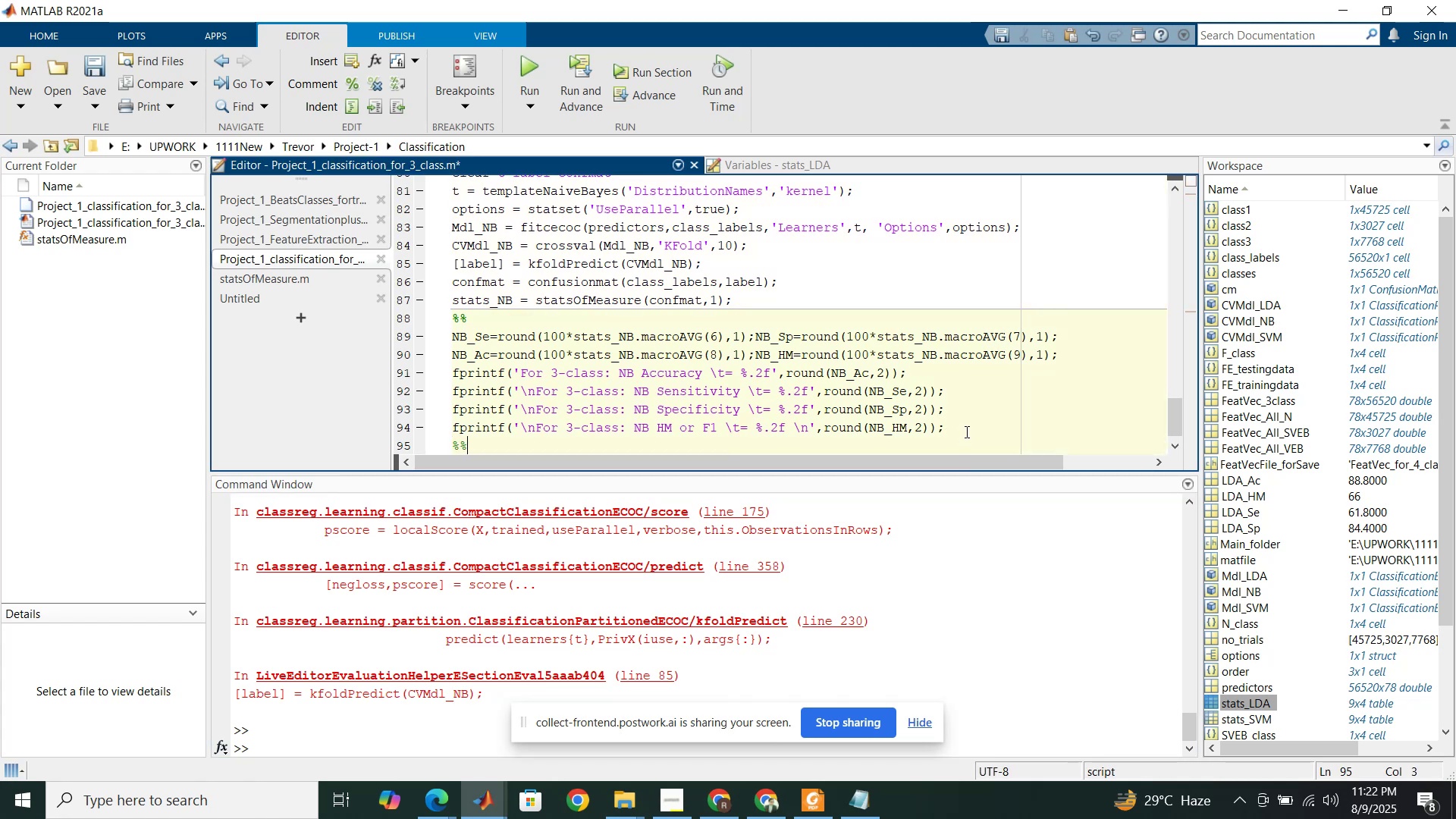 
key(Enter)
 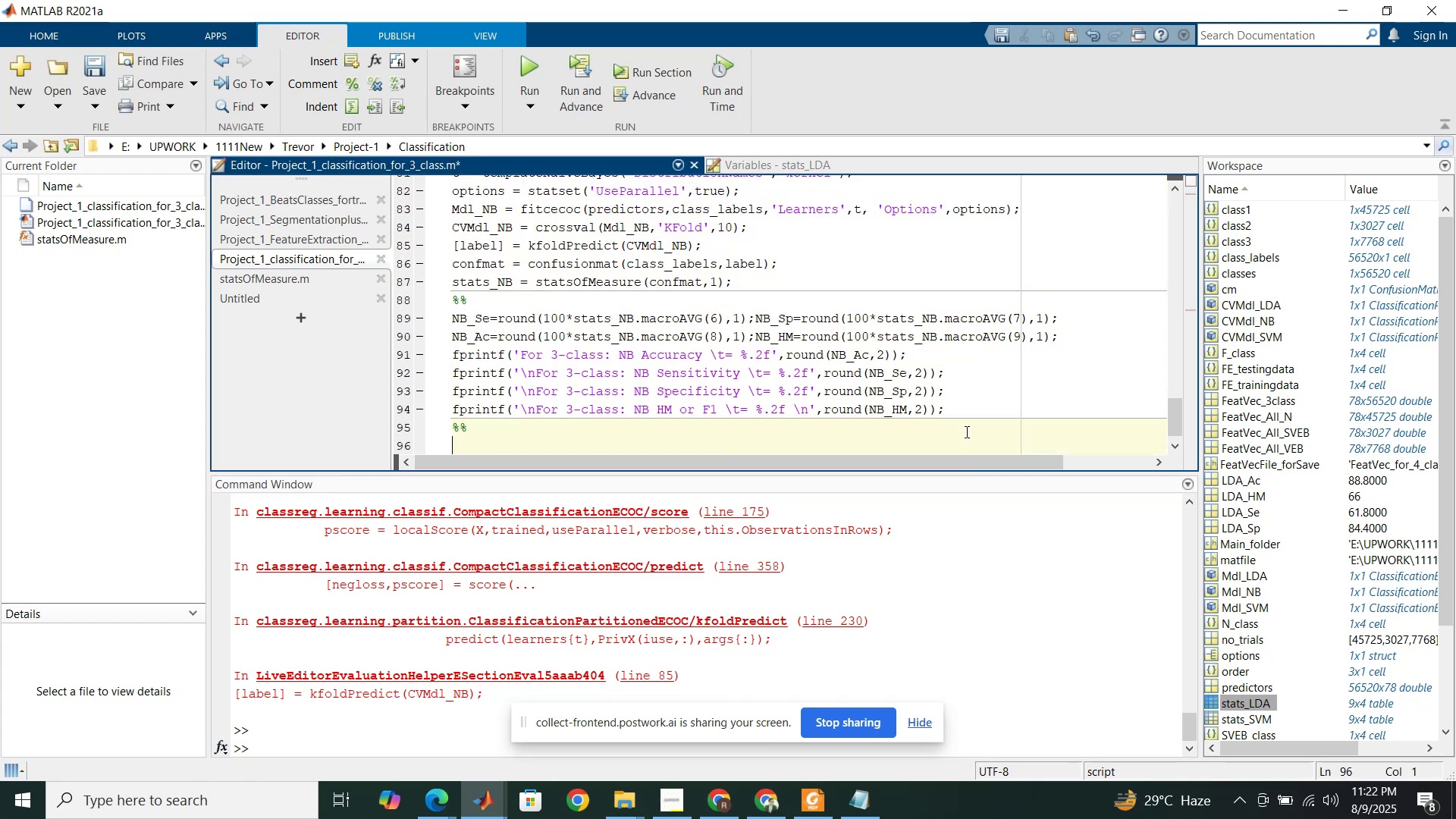 
key(ArrowLeft)
 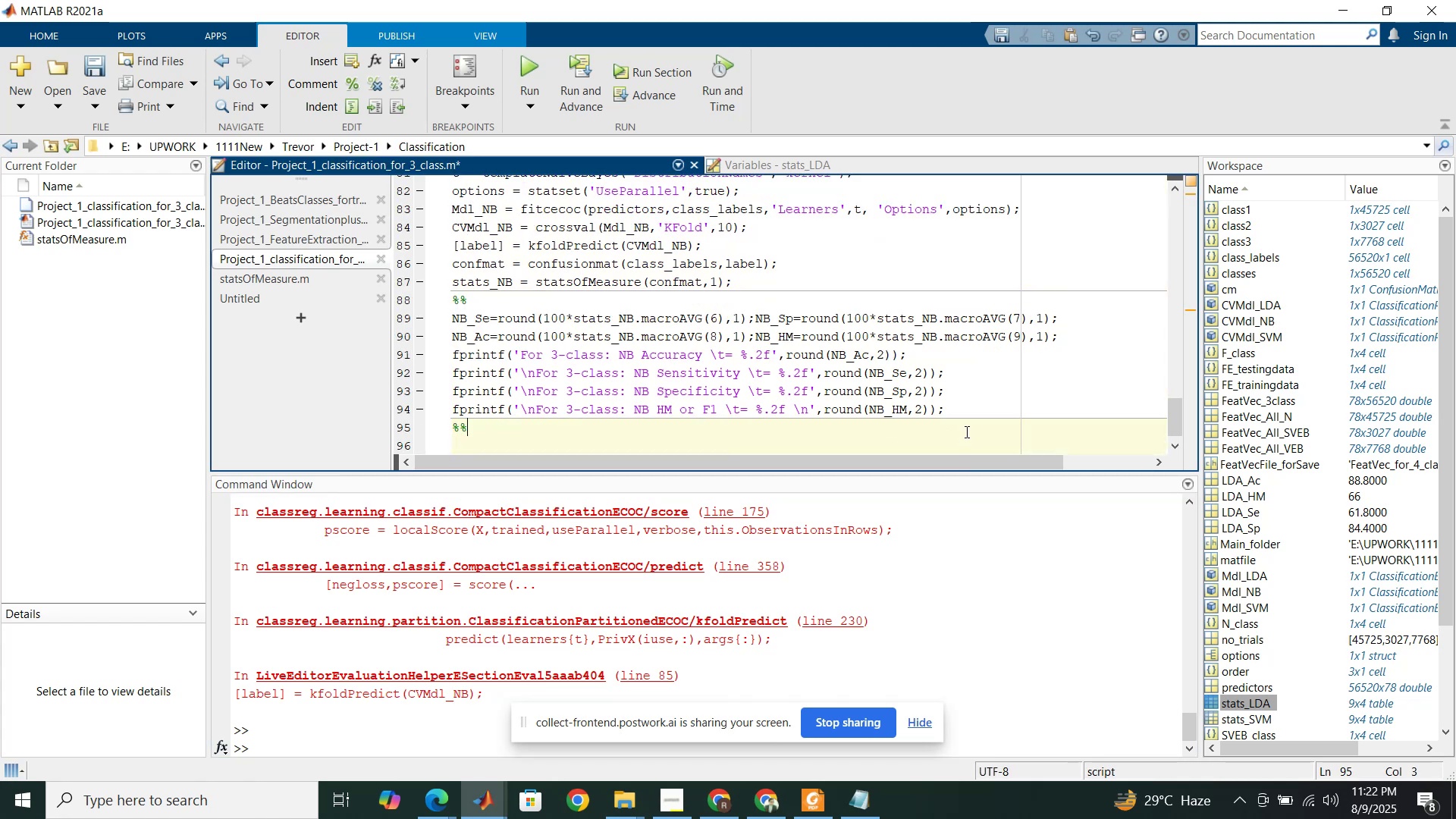 
type( Remaing )
key(Backspace)
key(Backspace)
type(ing classifiers will be implemented in next session )
 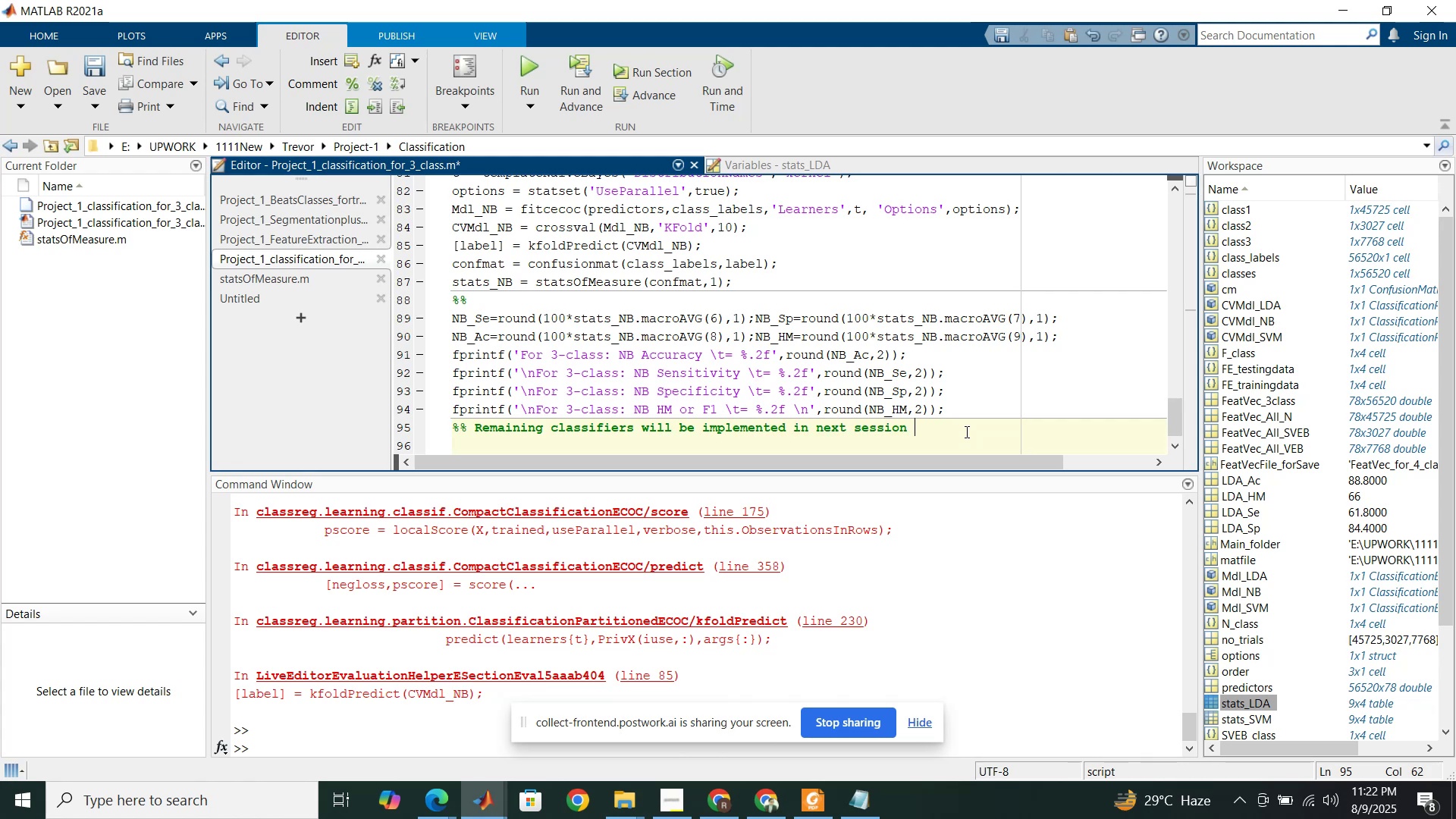 
wait(9.43)
 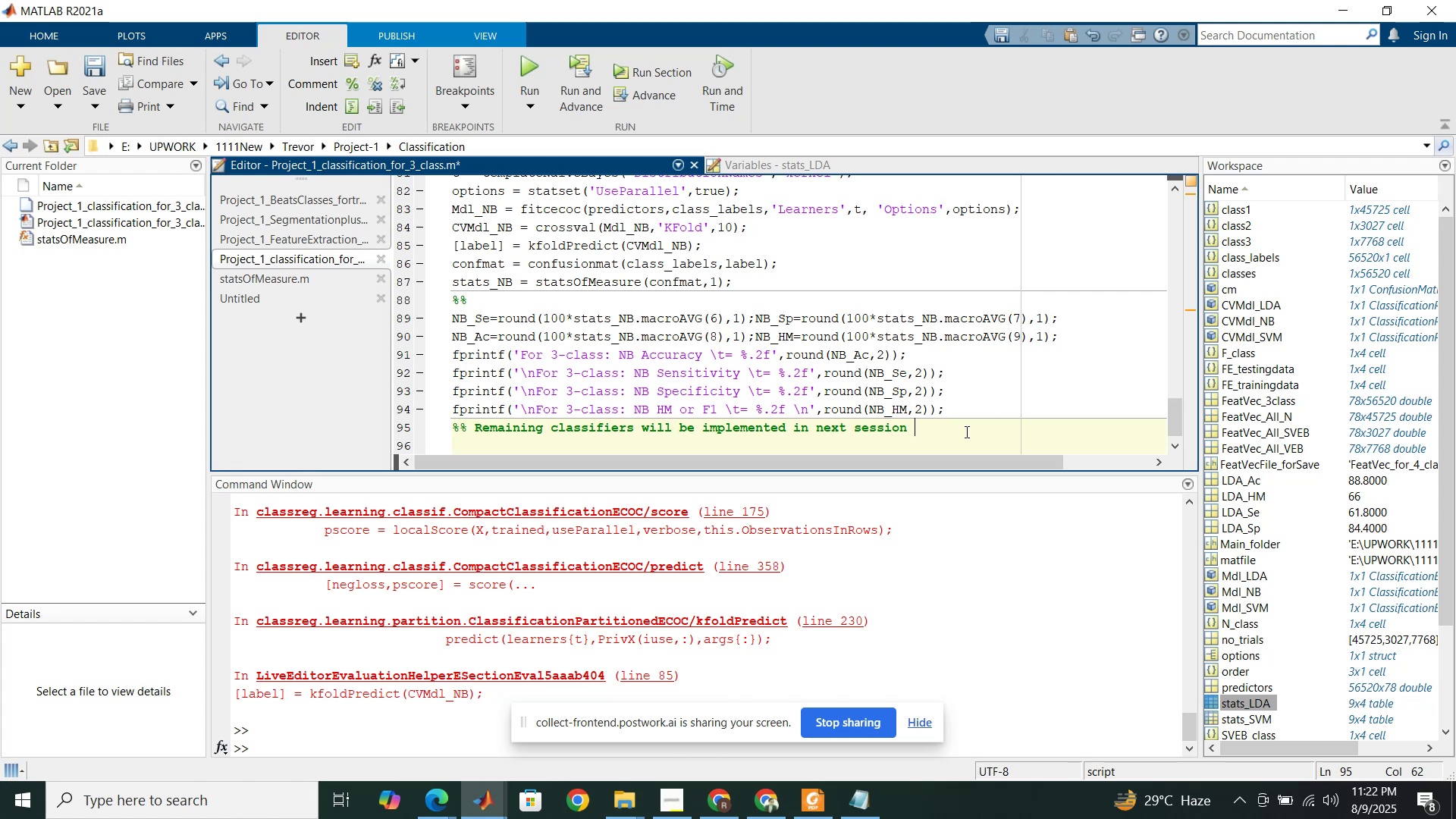 
left_click([977, 429])
 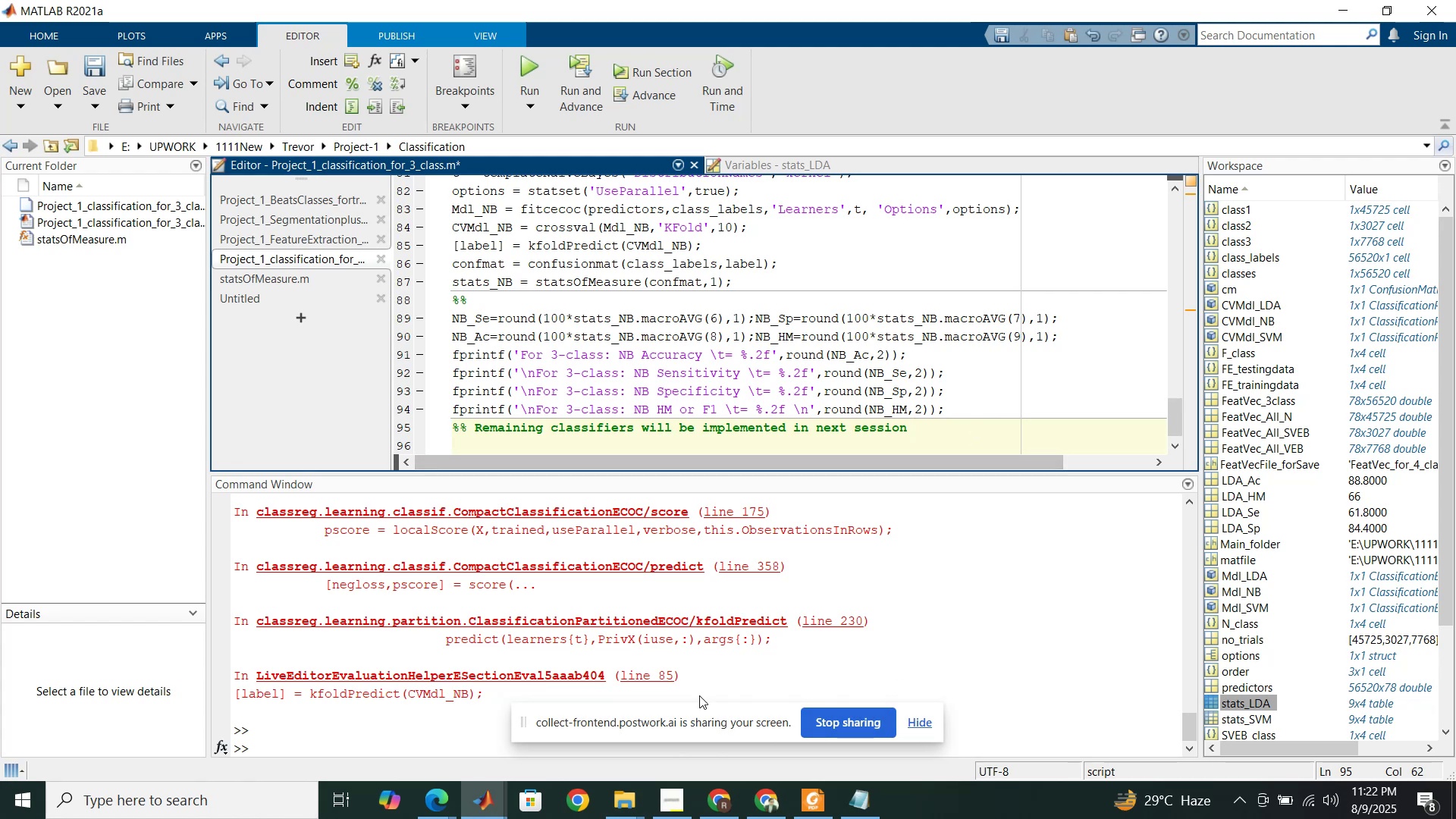 
left_click([623, 805])
 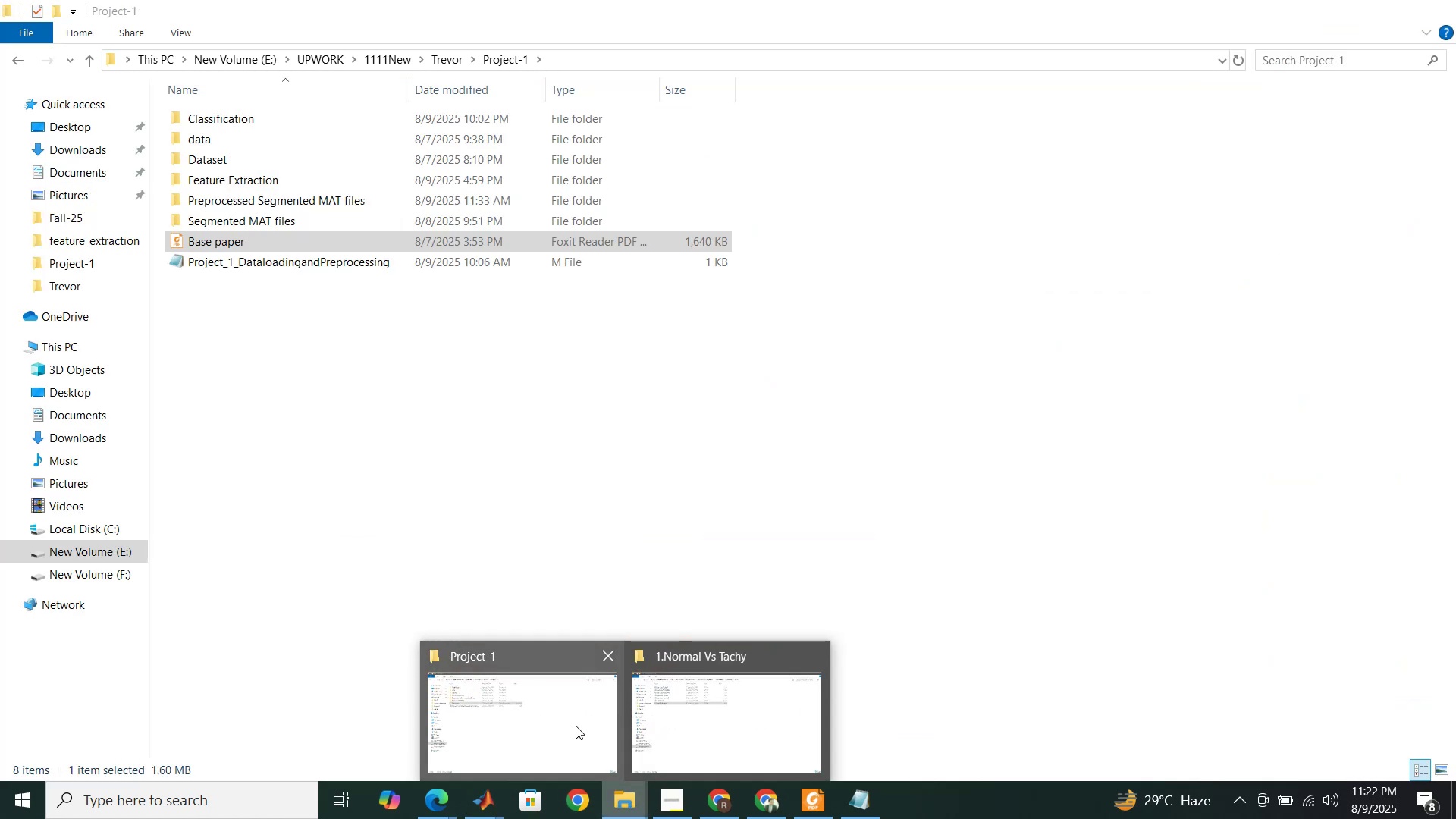 
left_click([576, 726])
 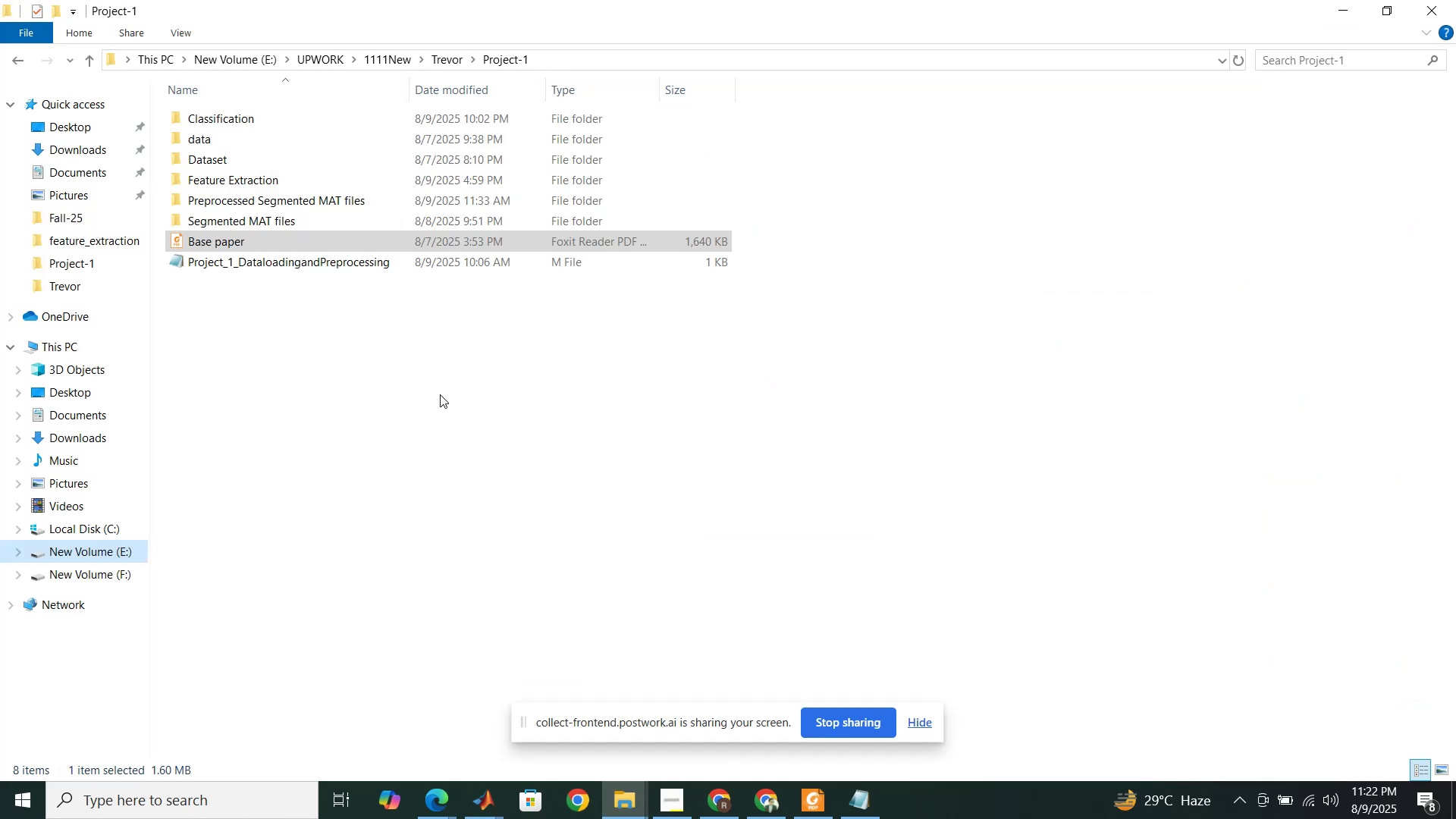 
left_click([440, 394])
 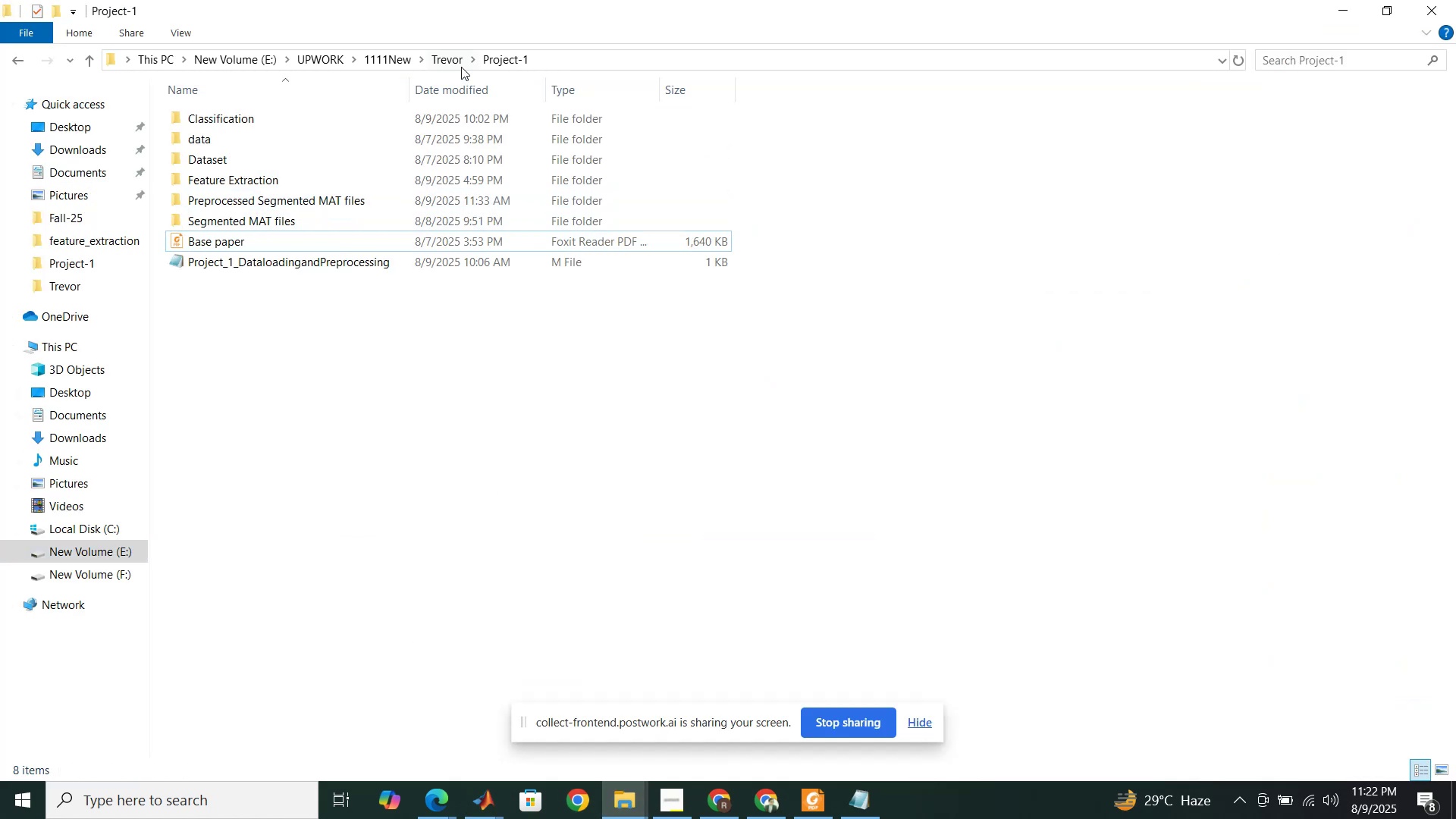 
left_click([448, 62])
 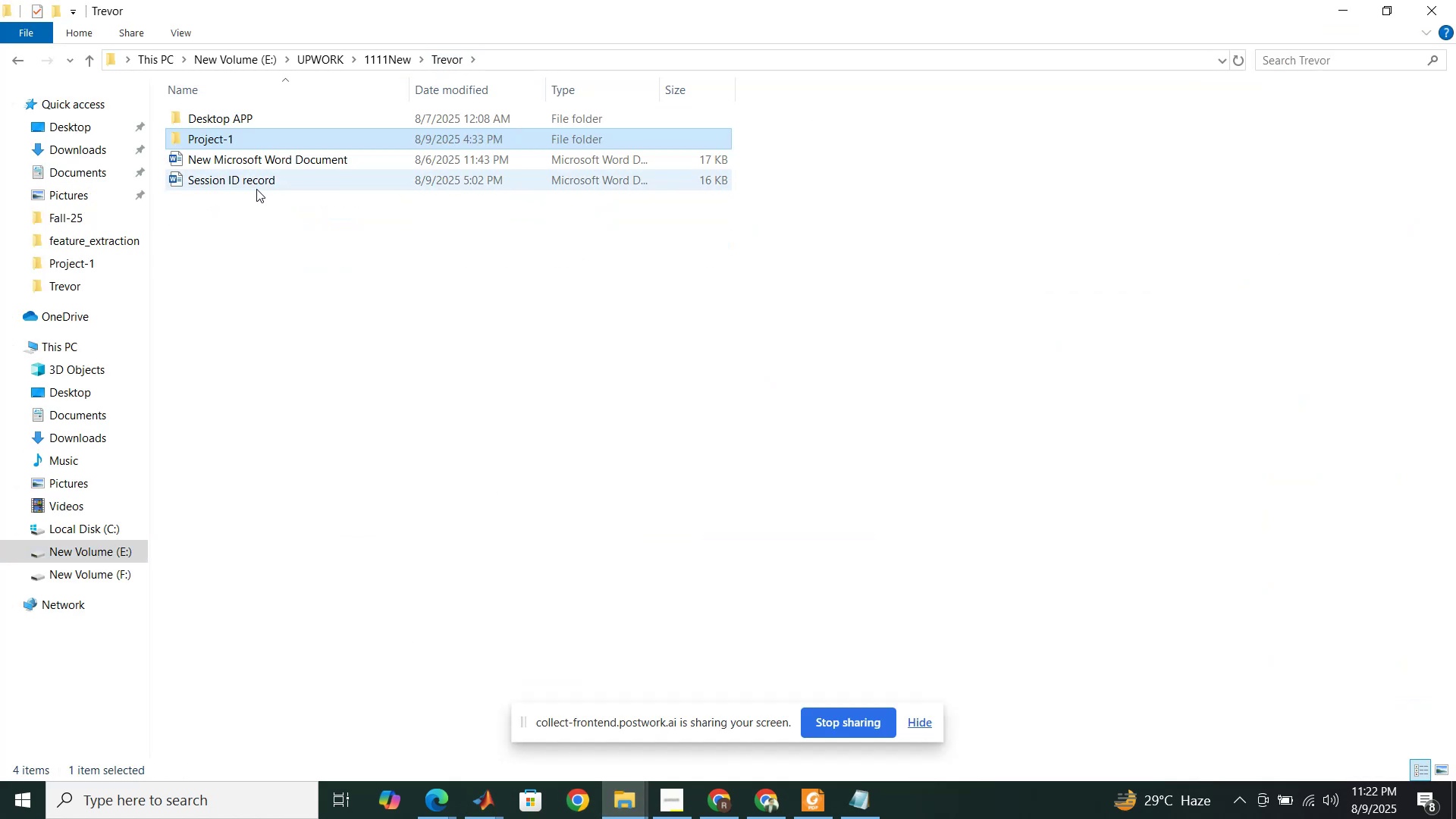 
double_click([256, 189])
 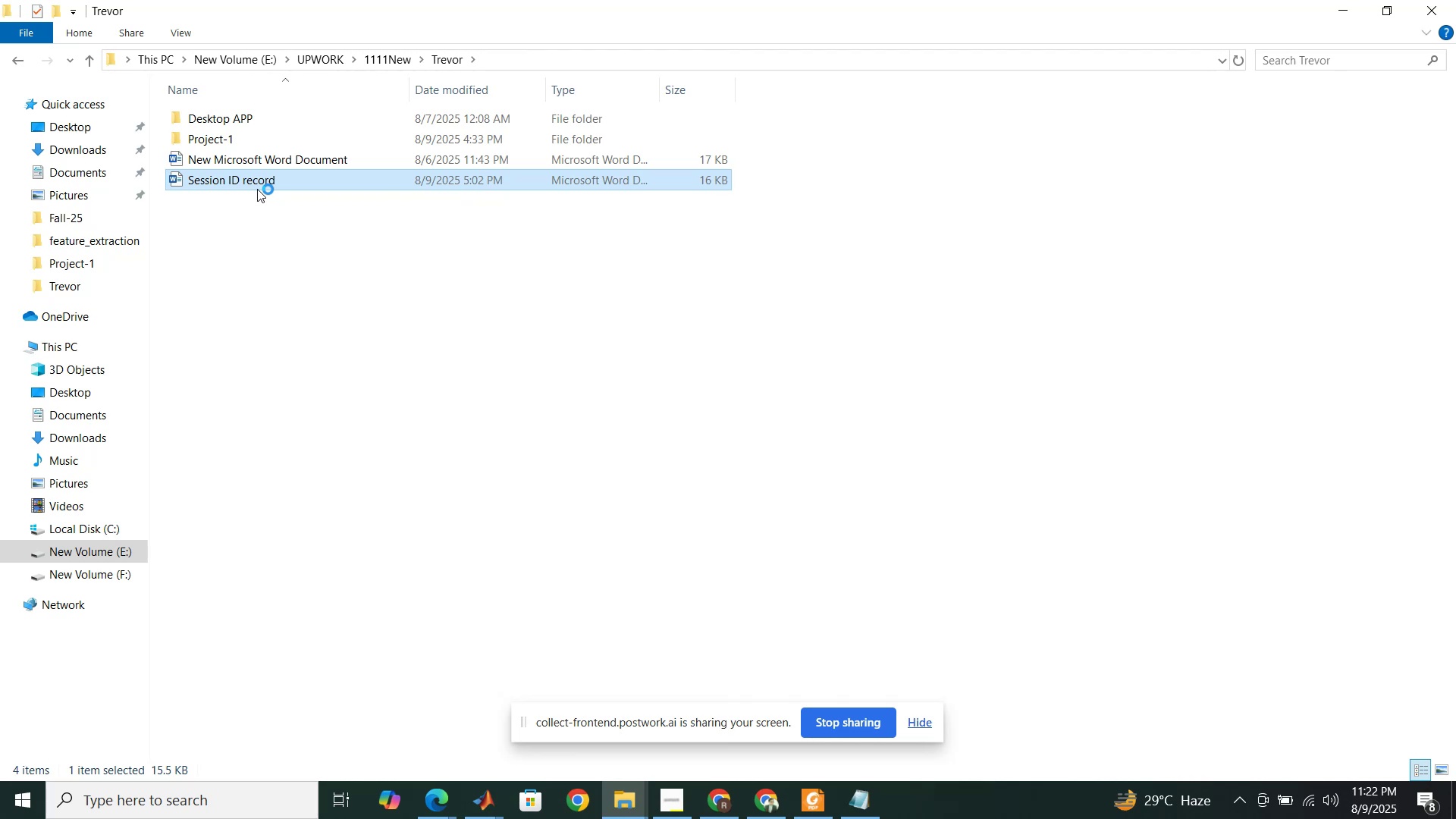 
wait(10.34)
 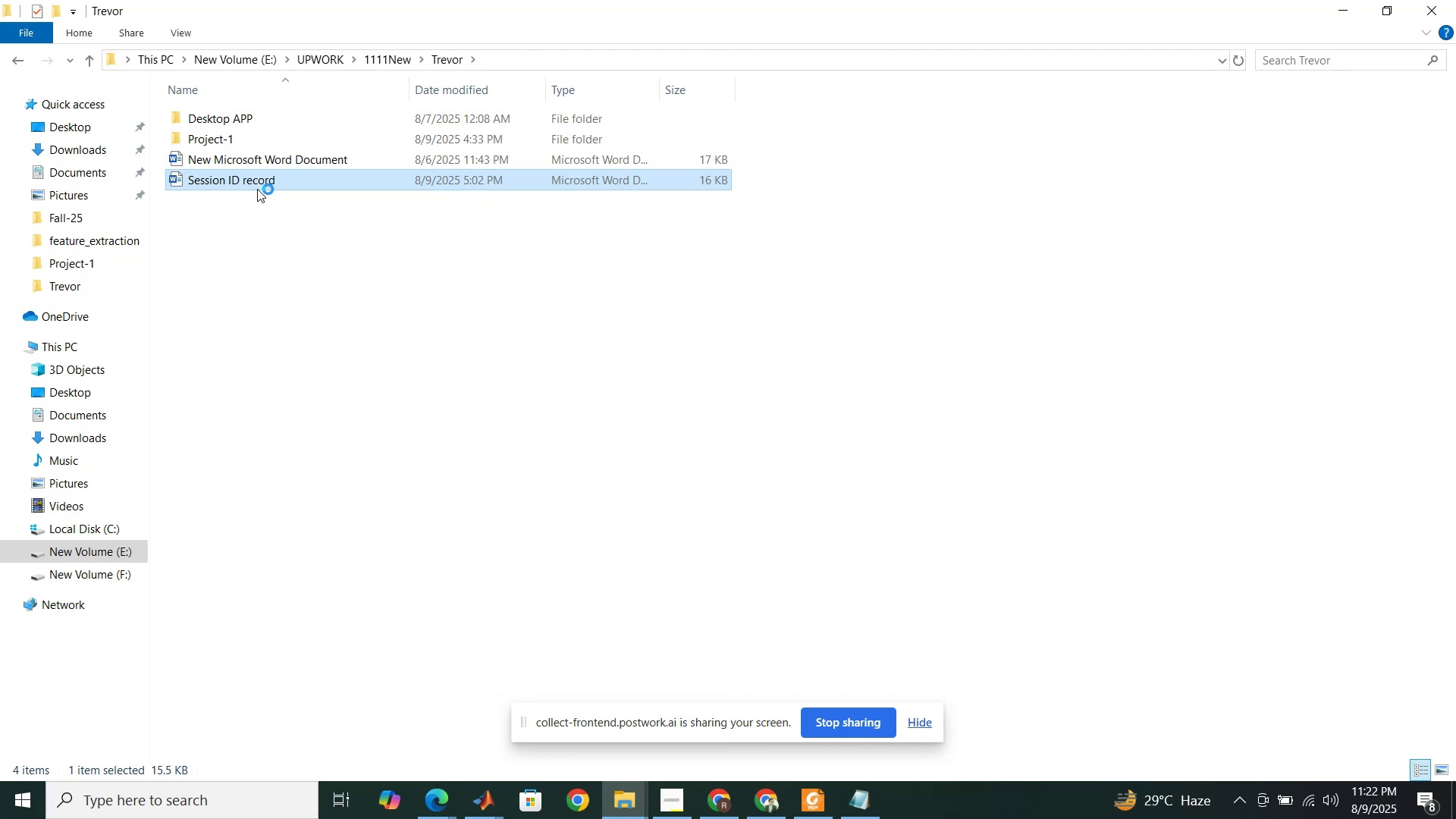 
scroll: coordinate [606, 425], scroll_direction: down, amount: 4.0
 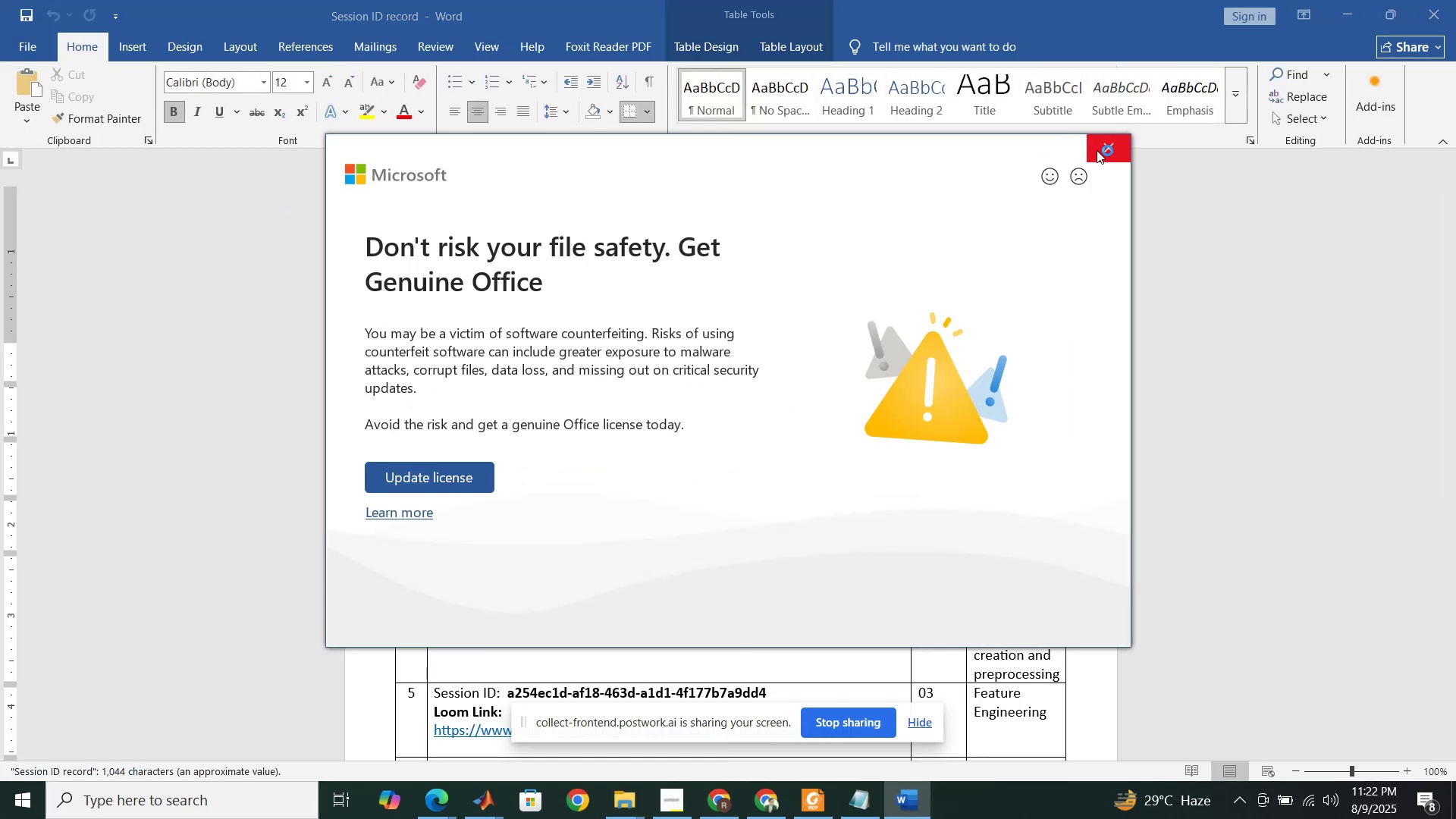 
left_click([1108, 152])
 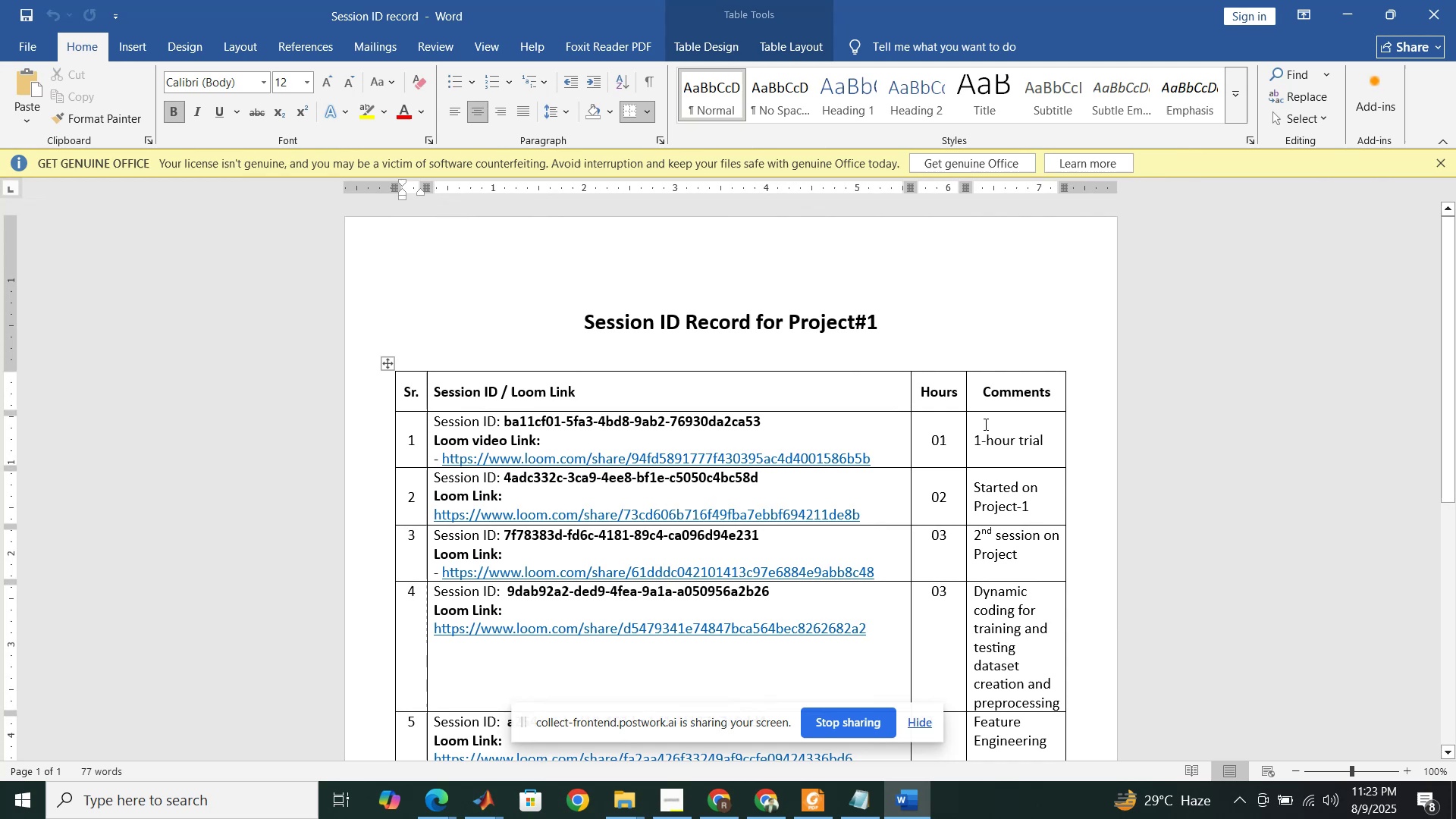 
scroll: coordinate [1036, 394], scroll_direction: down, amount: 4.0
 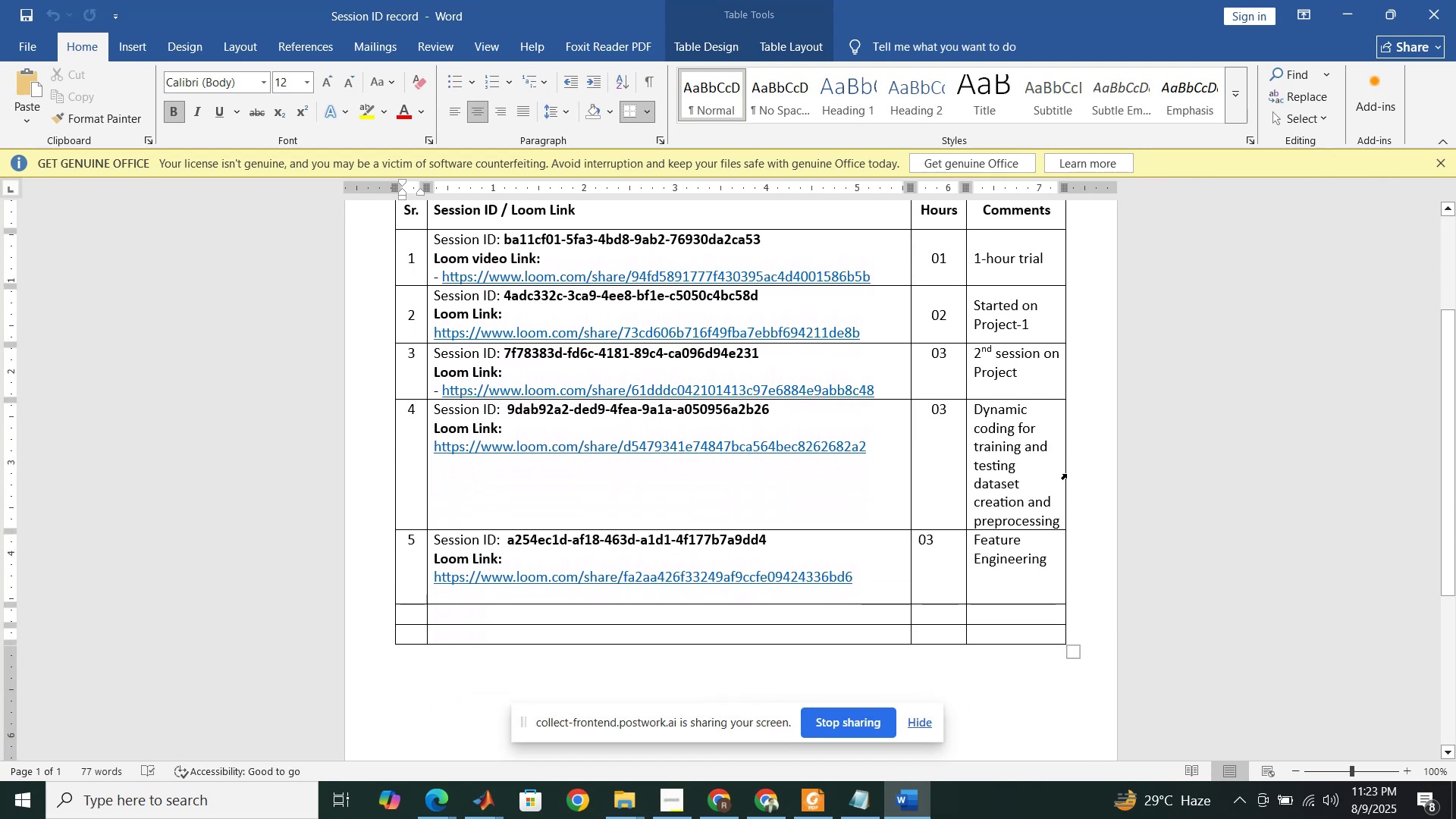 
left_click_drag(start_coordinate=[1053, 501], to_coordinate=[987, 413])
 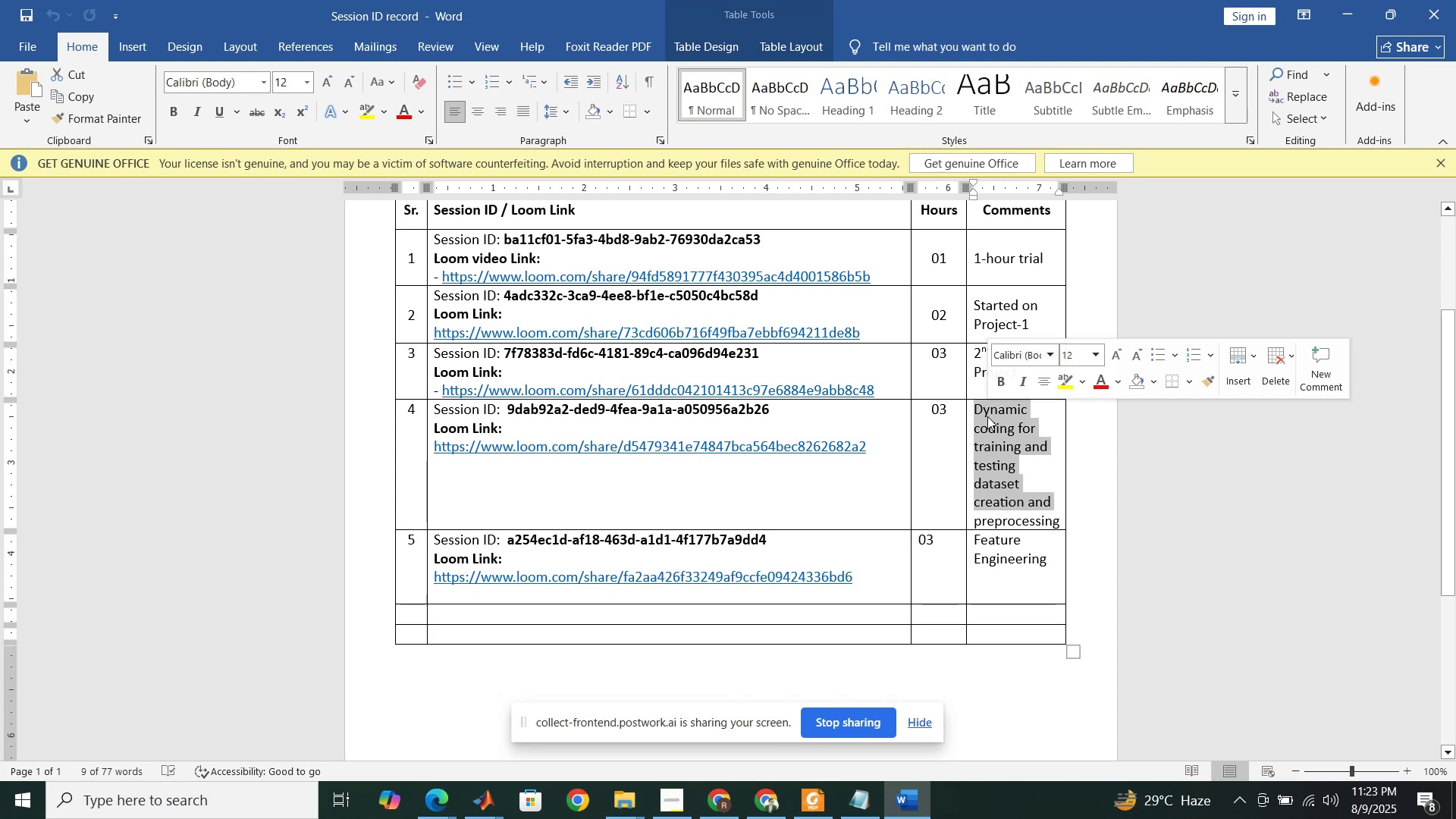 
wait(6.67)
 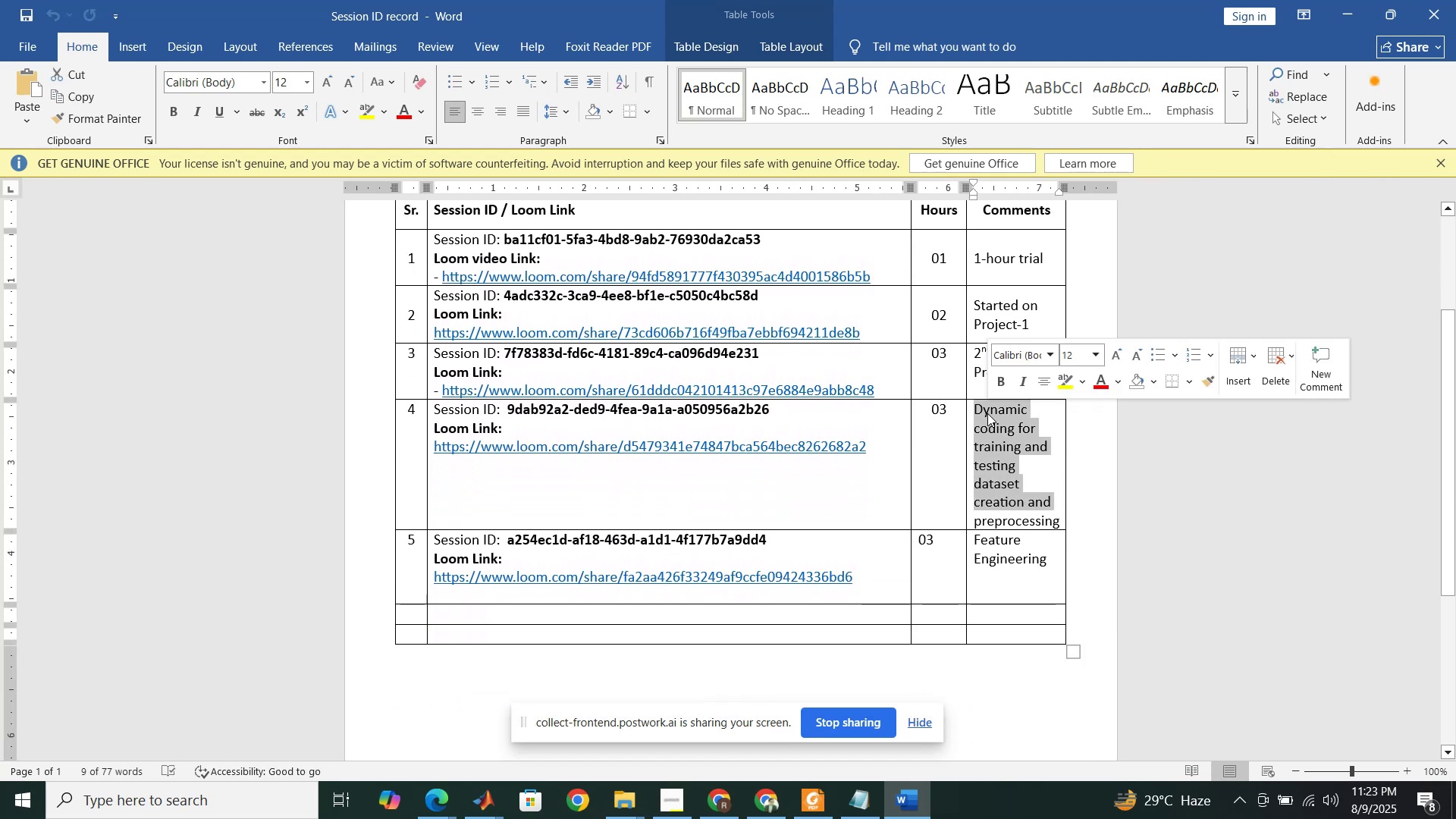 
key(Delete)
 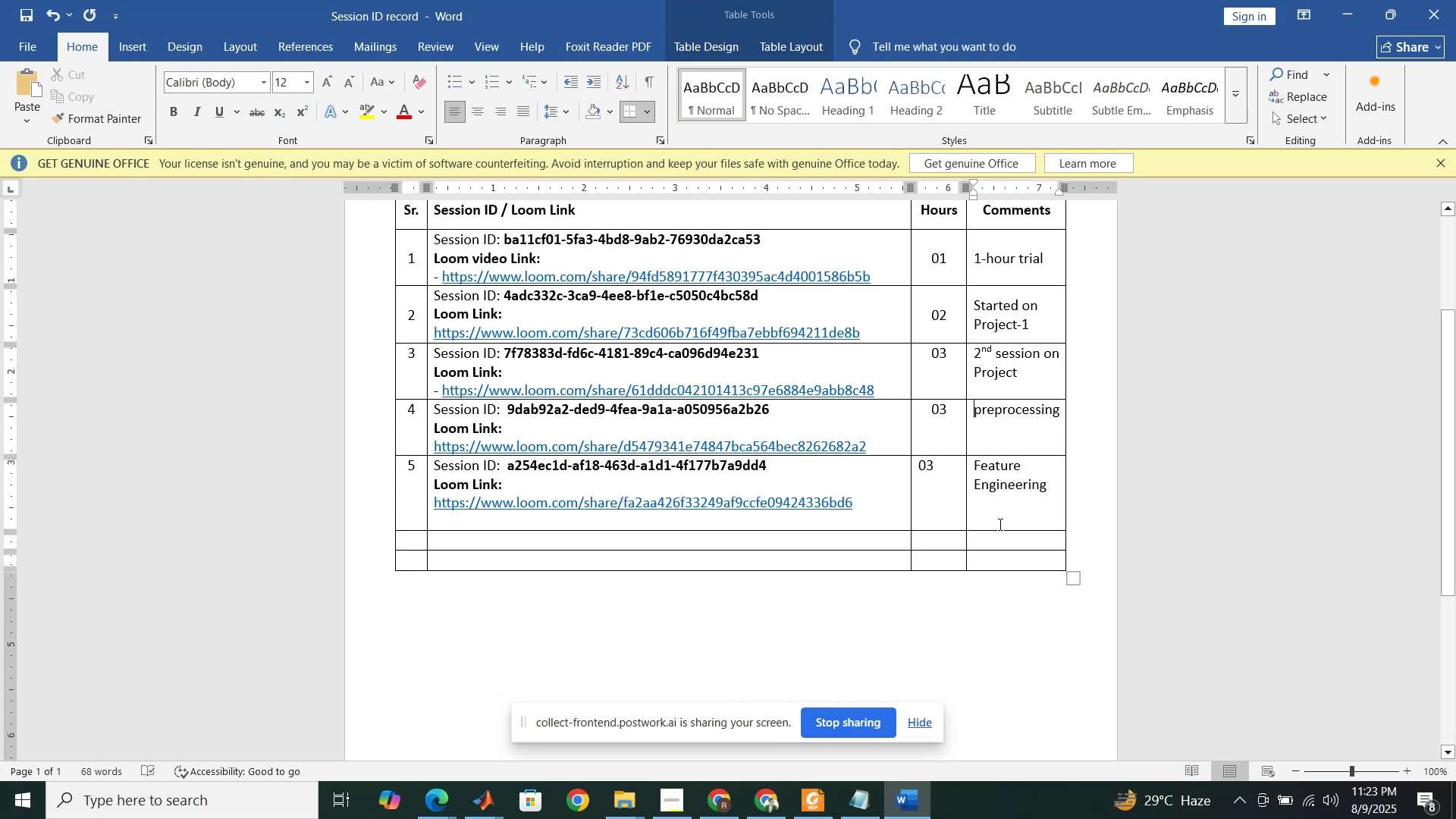 
left_click([1062, 488])
 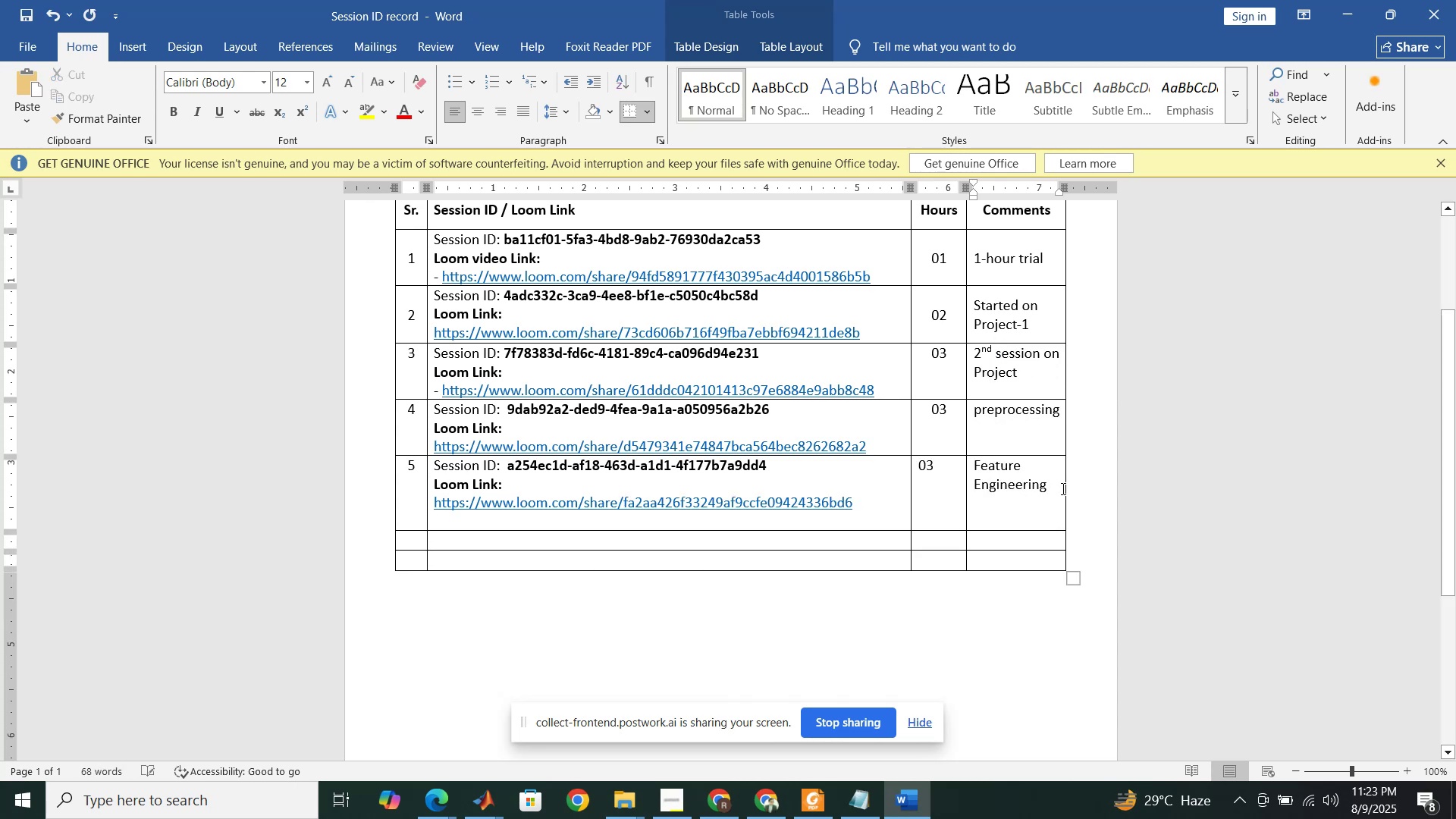 
key(Tab)
 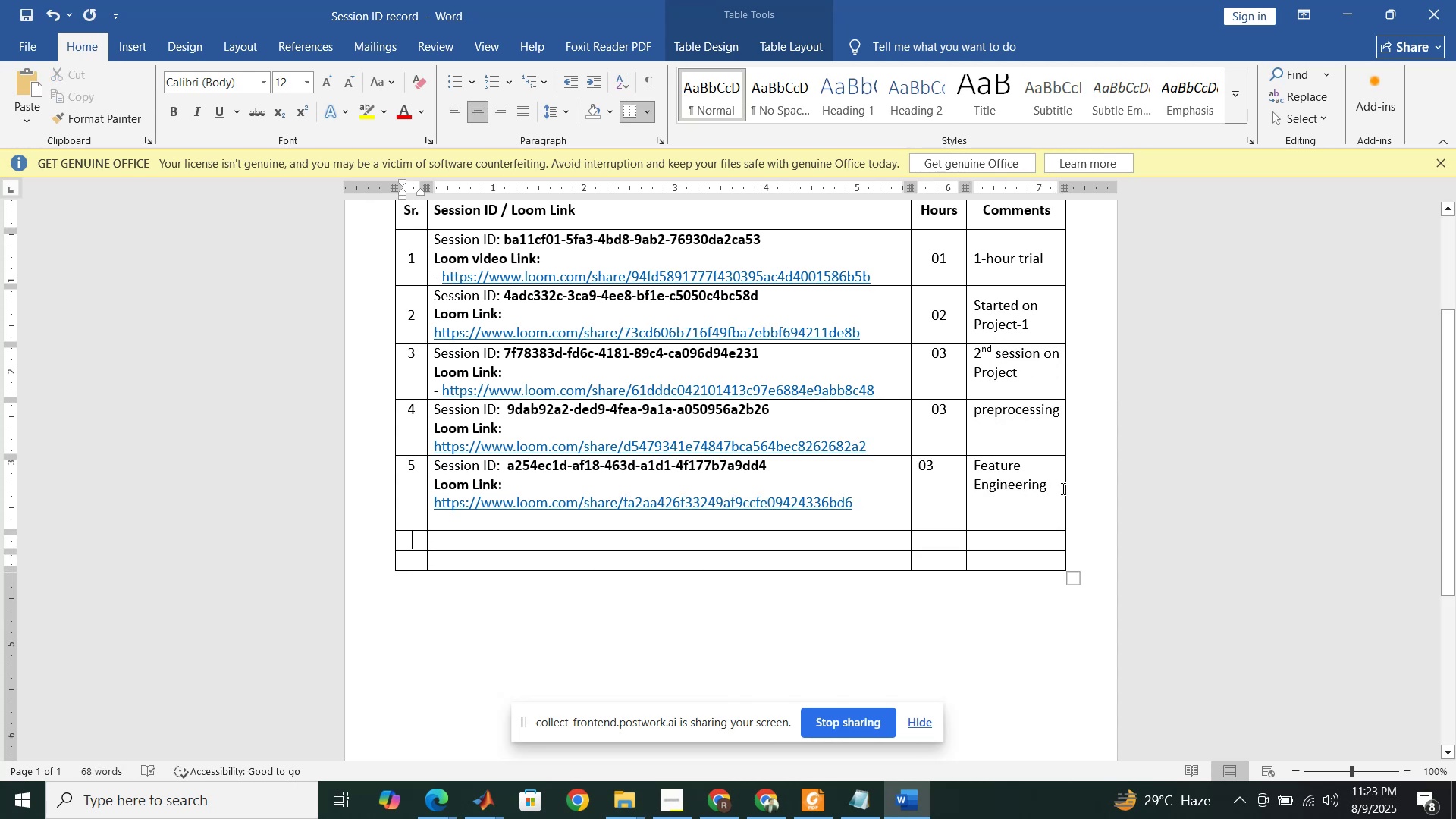 
key(Tab)
 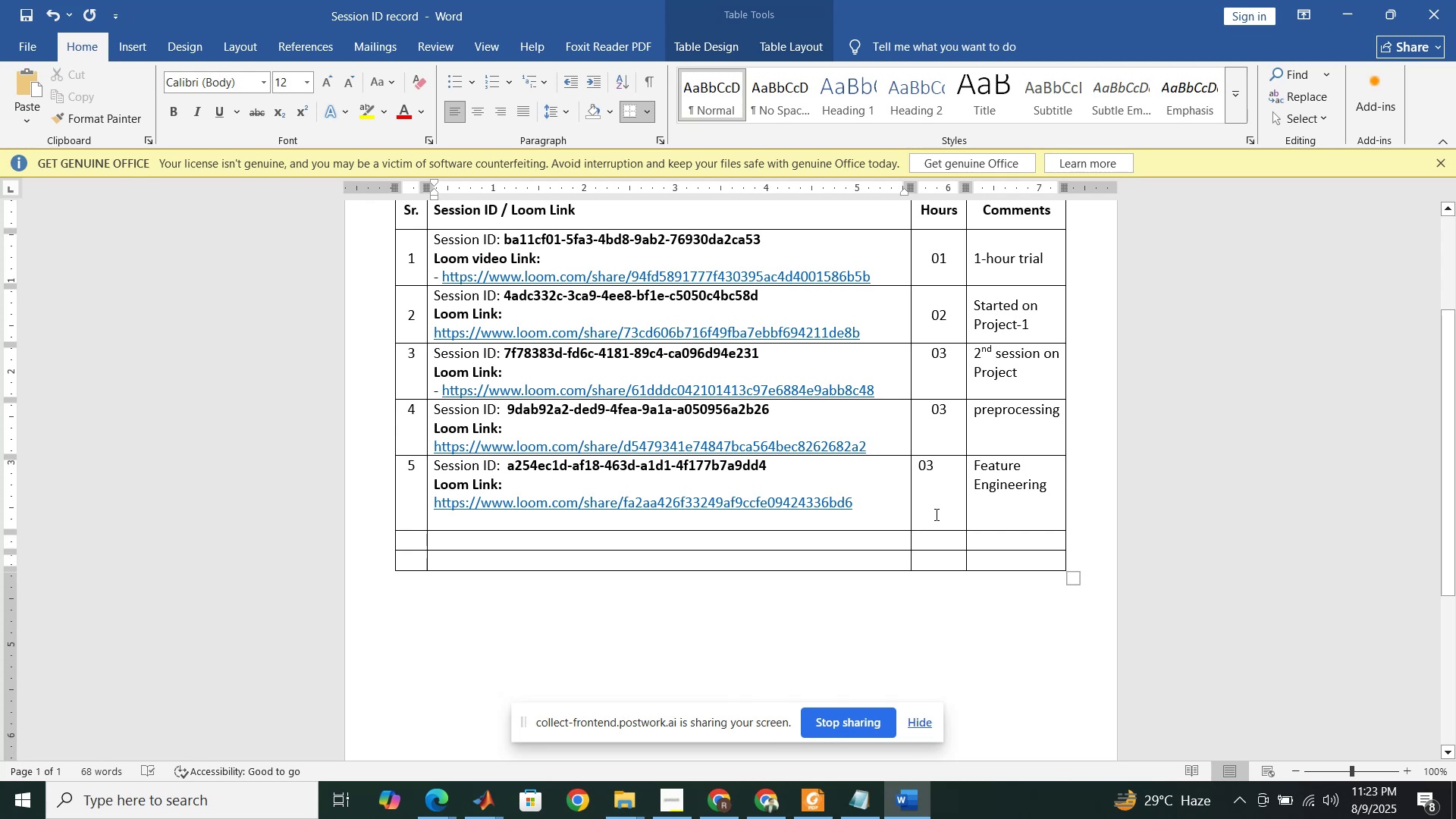 
left_click([934, 535])
 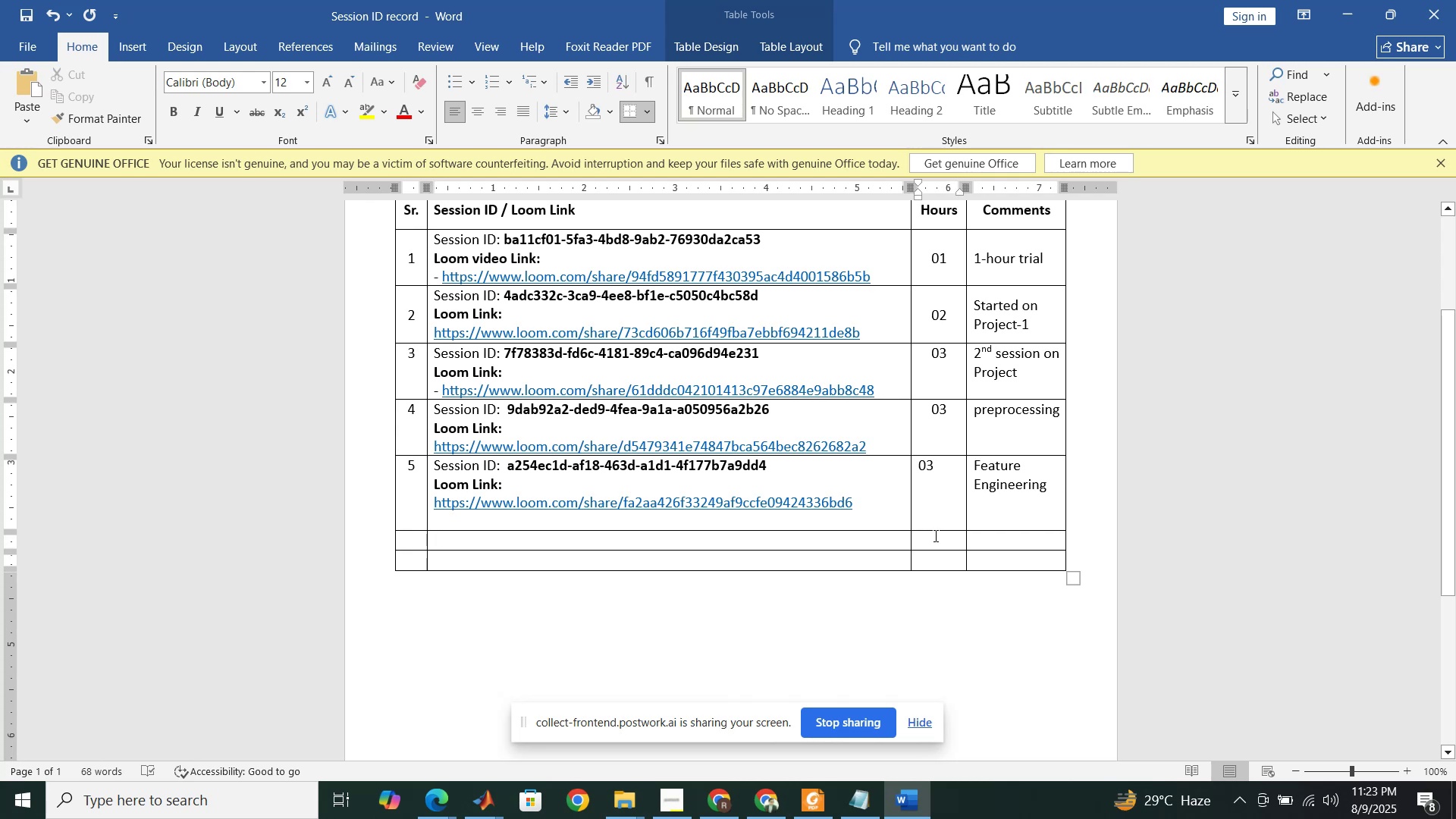 
key(Numpad0)
 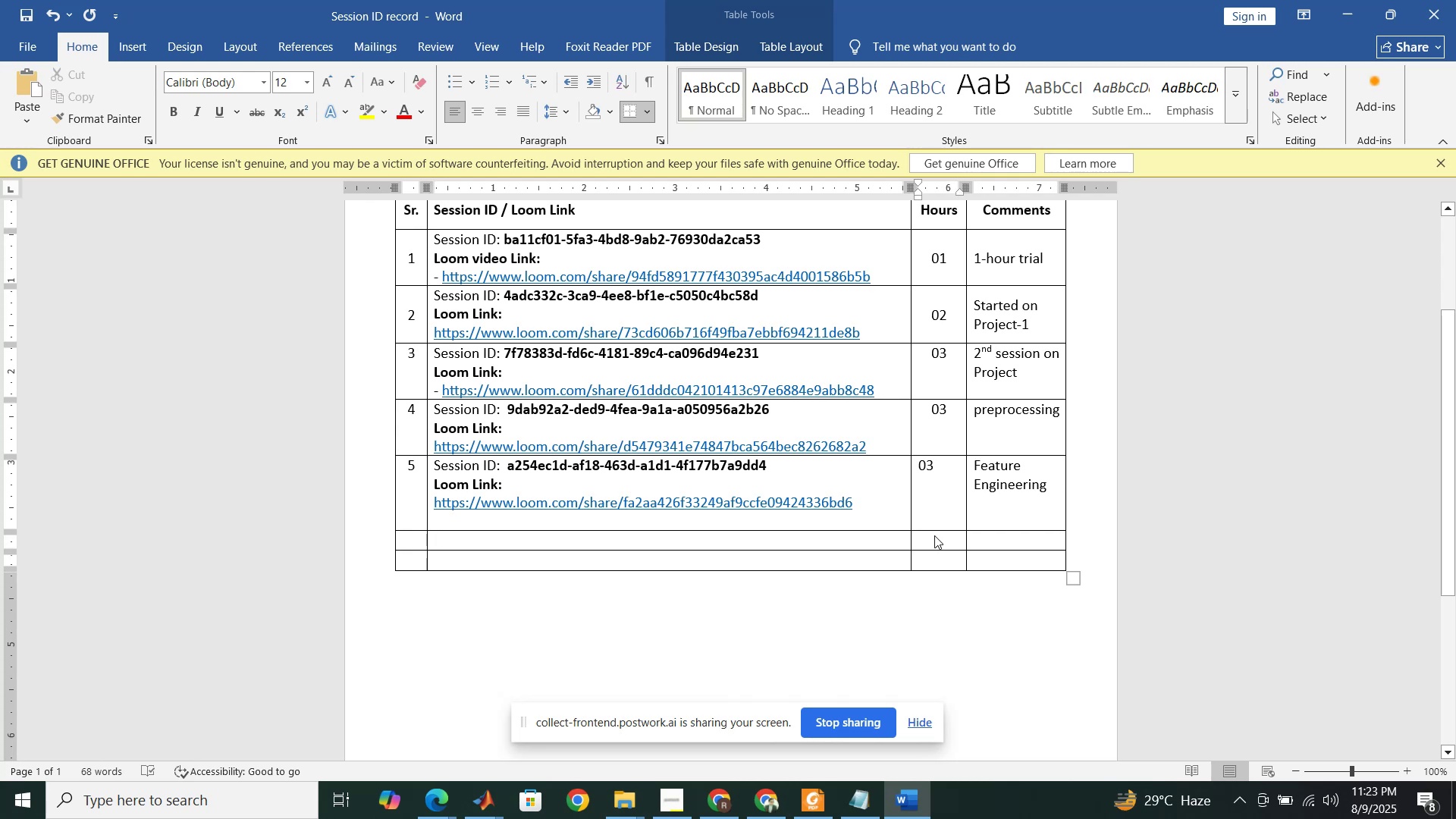 
key(Numpad2)
 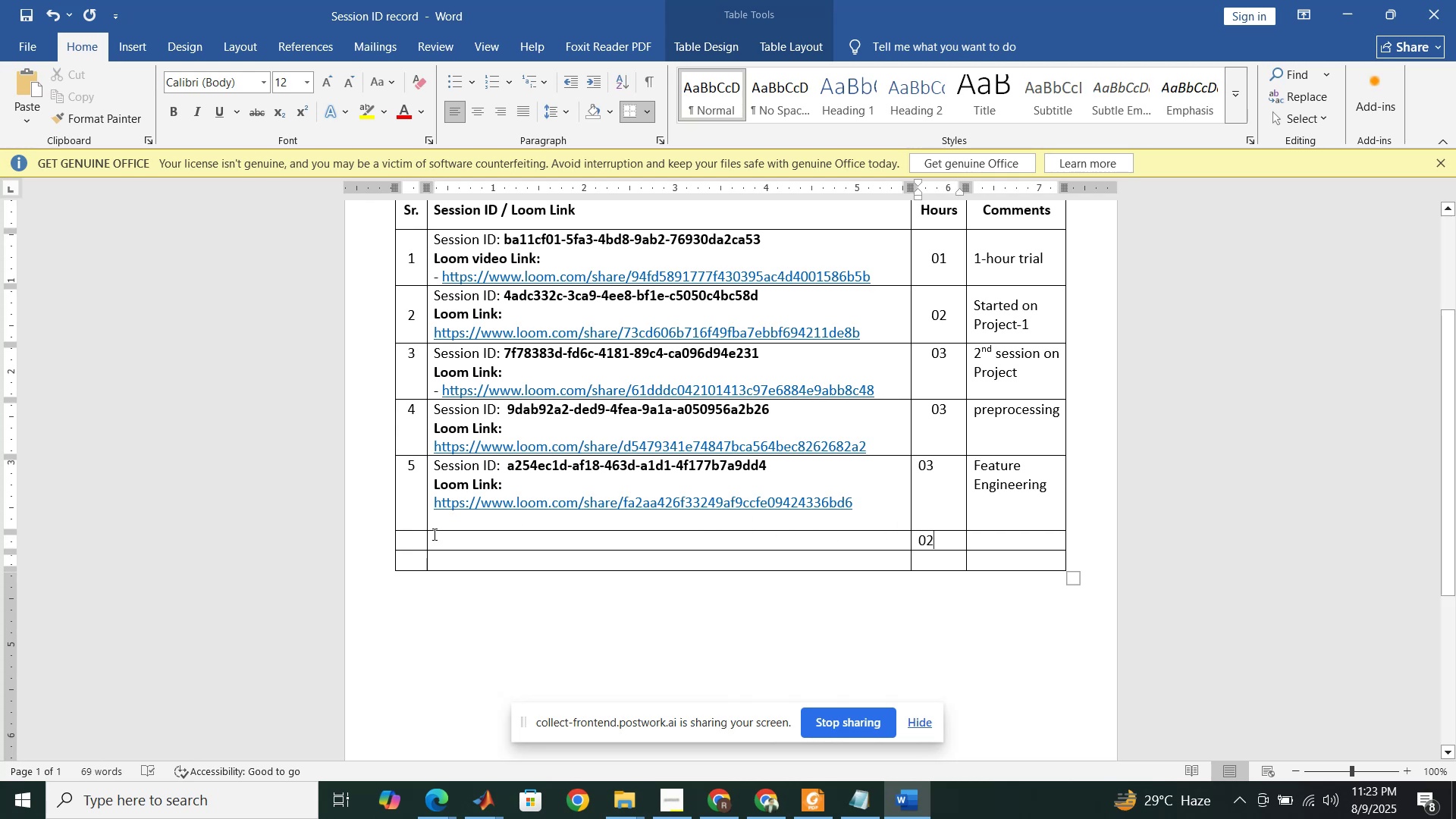 
left_click([419, 538])
 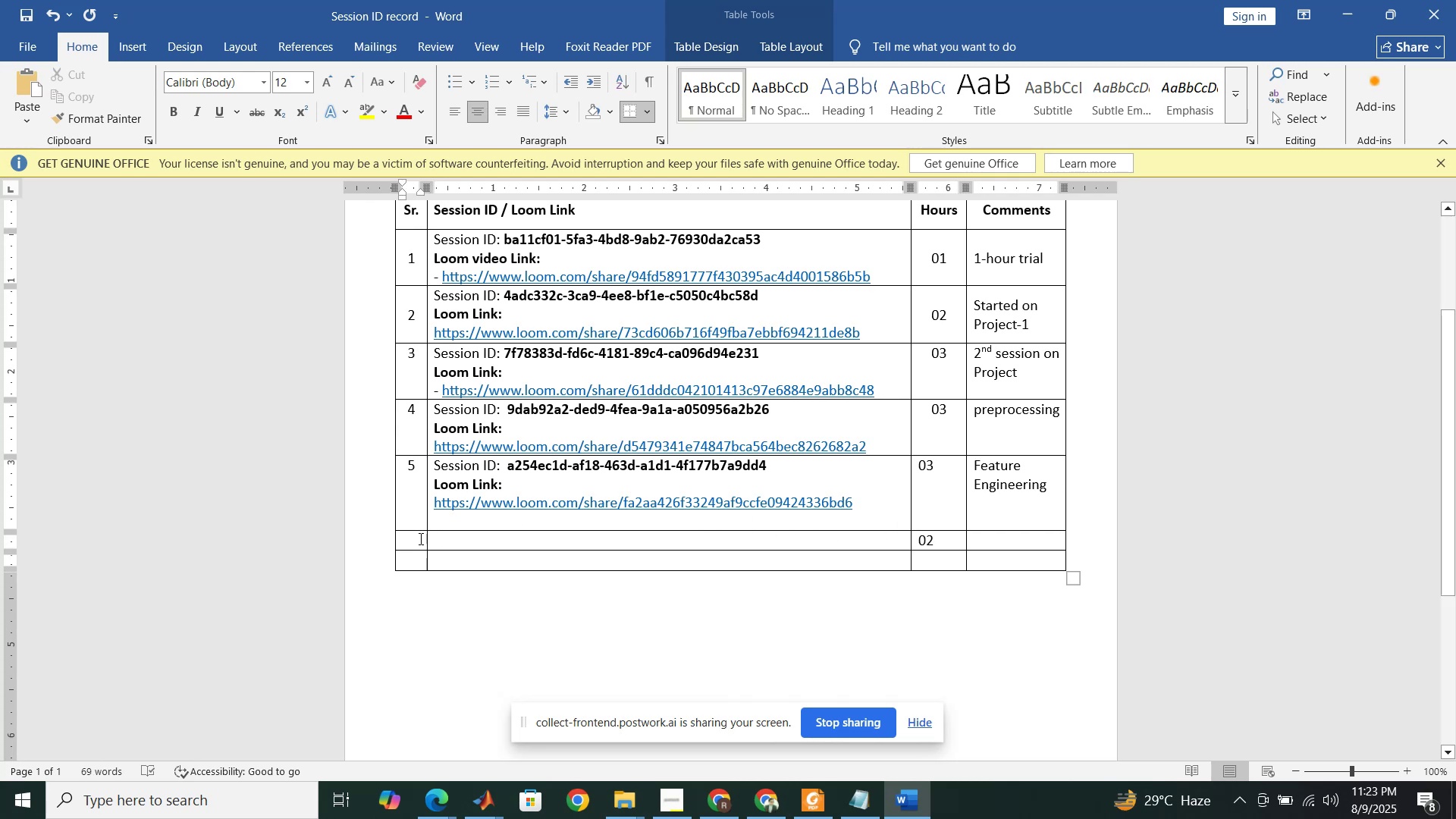 
key(Numpad6)
 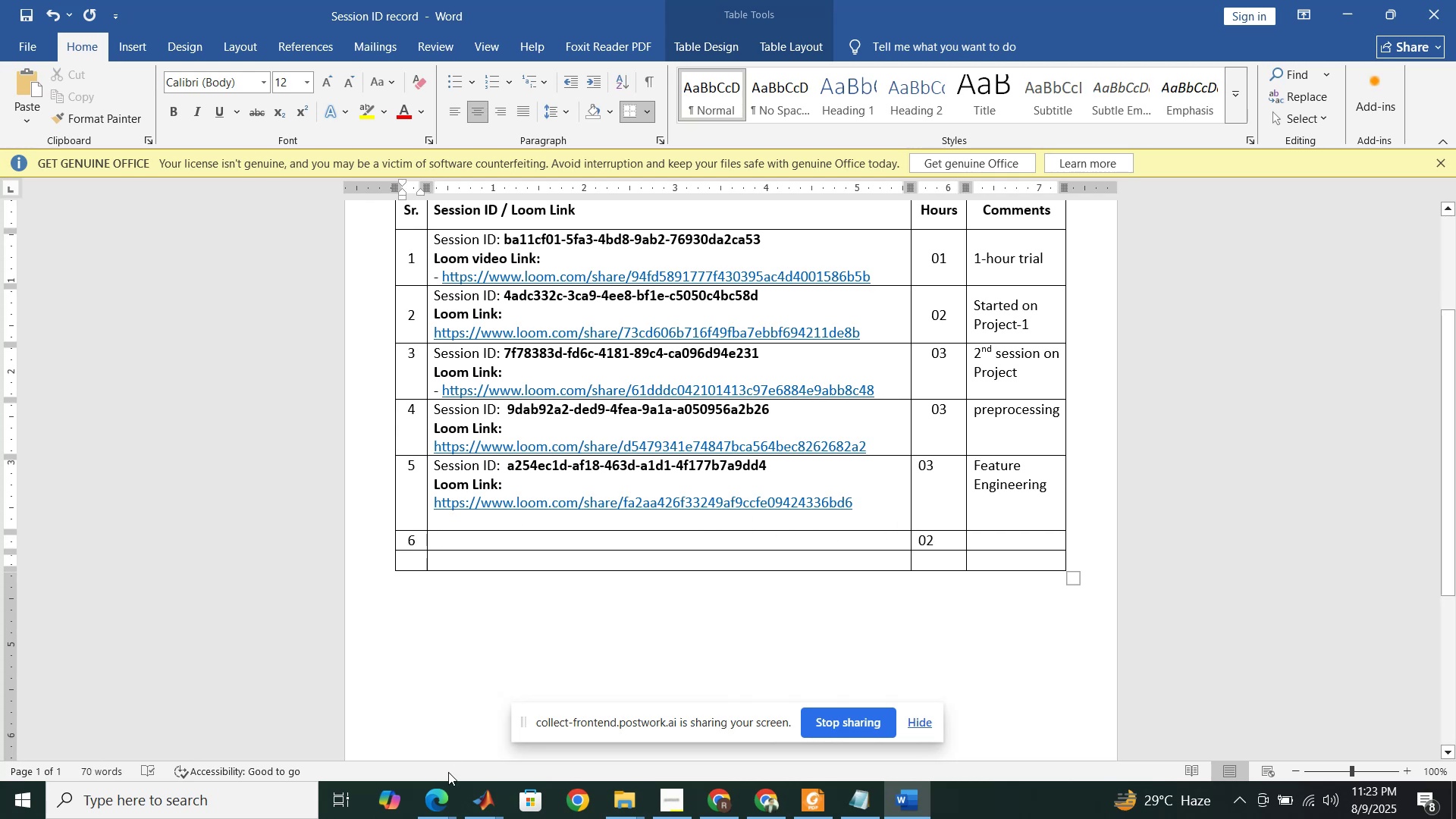 